 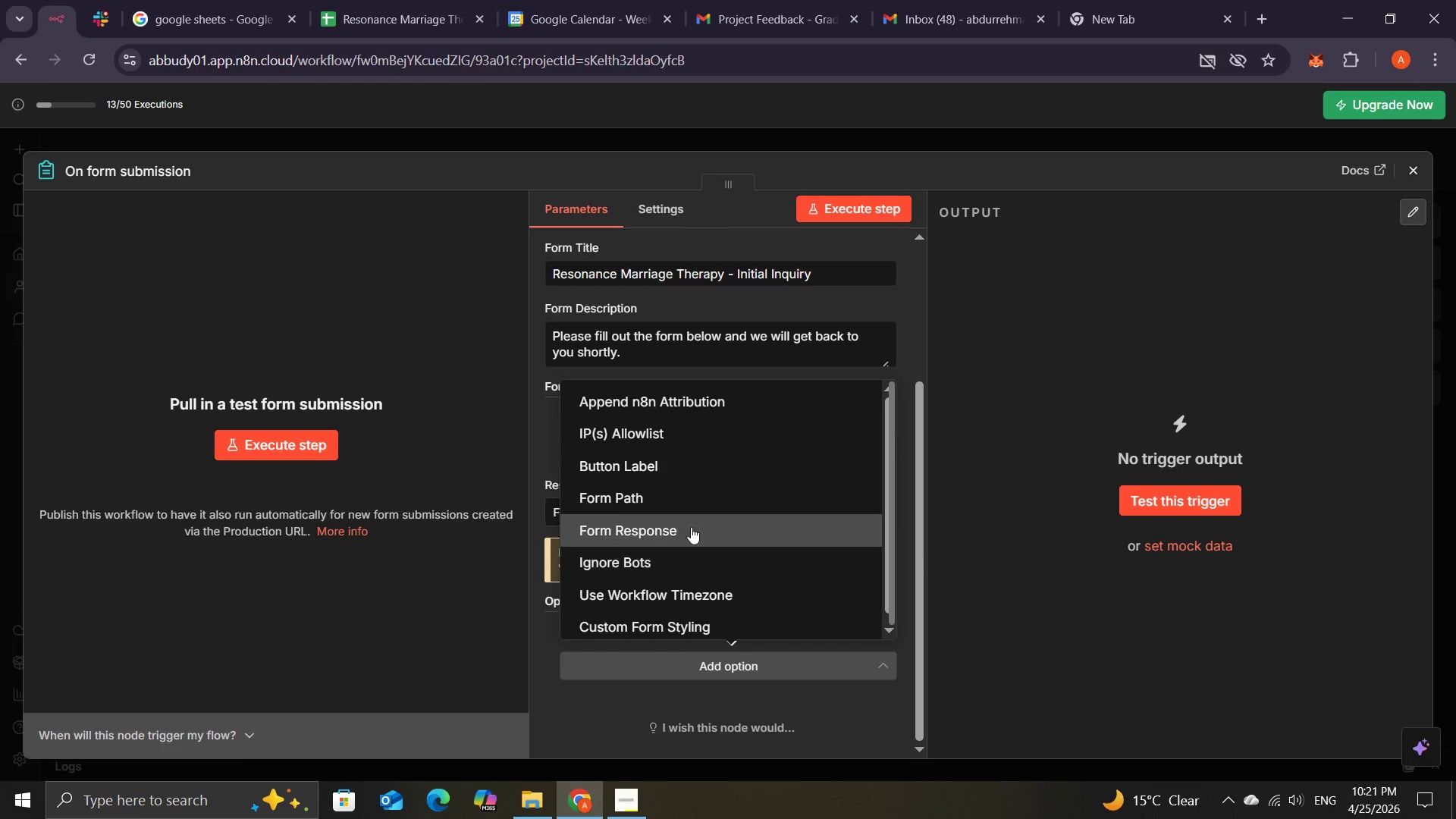 
left_click([542, 682])
 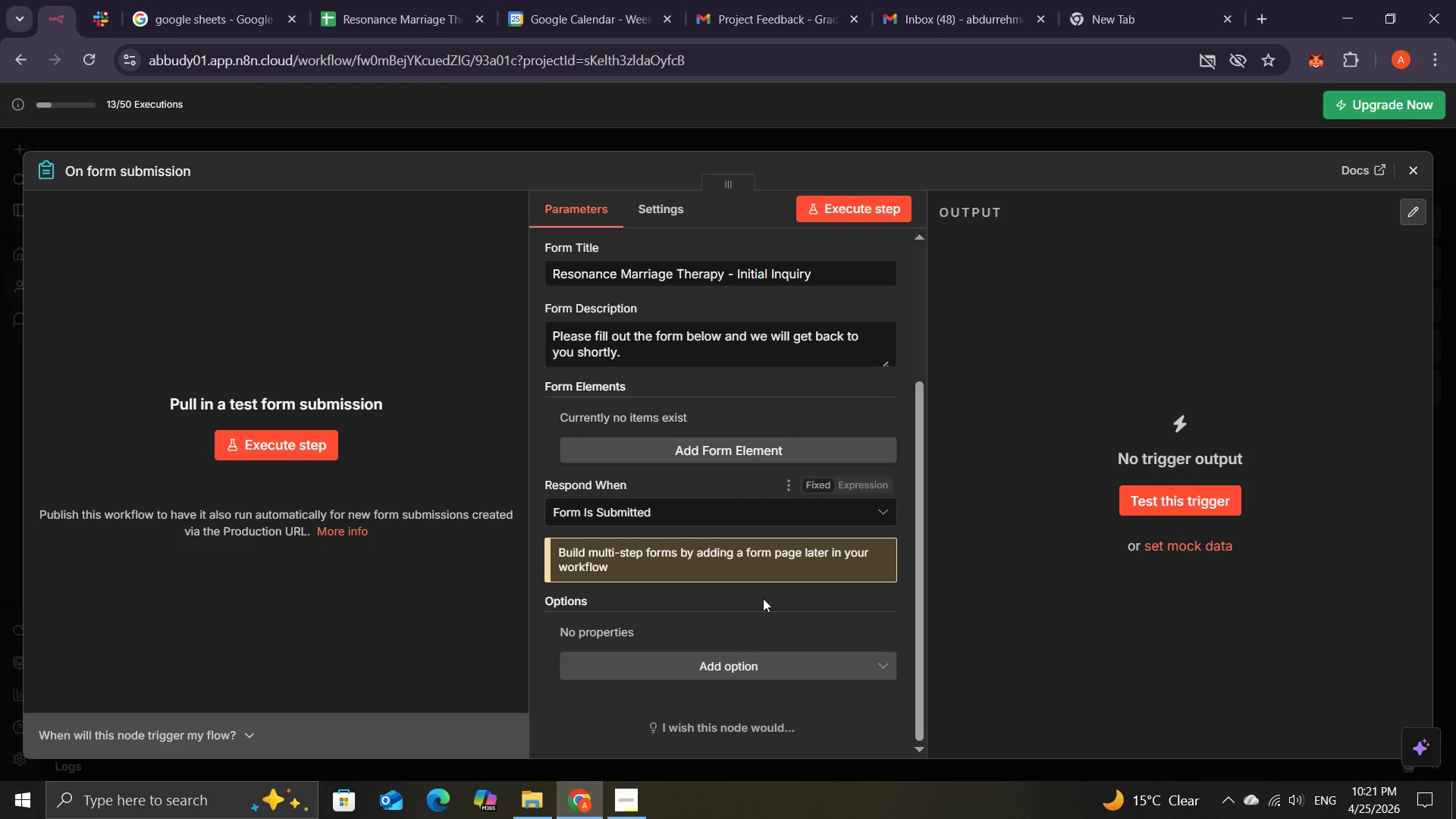 
left_click([733, 666])
 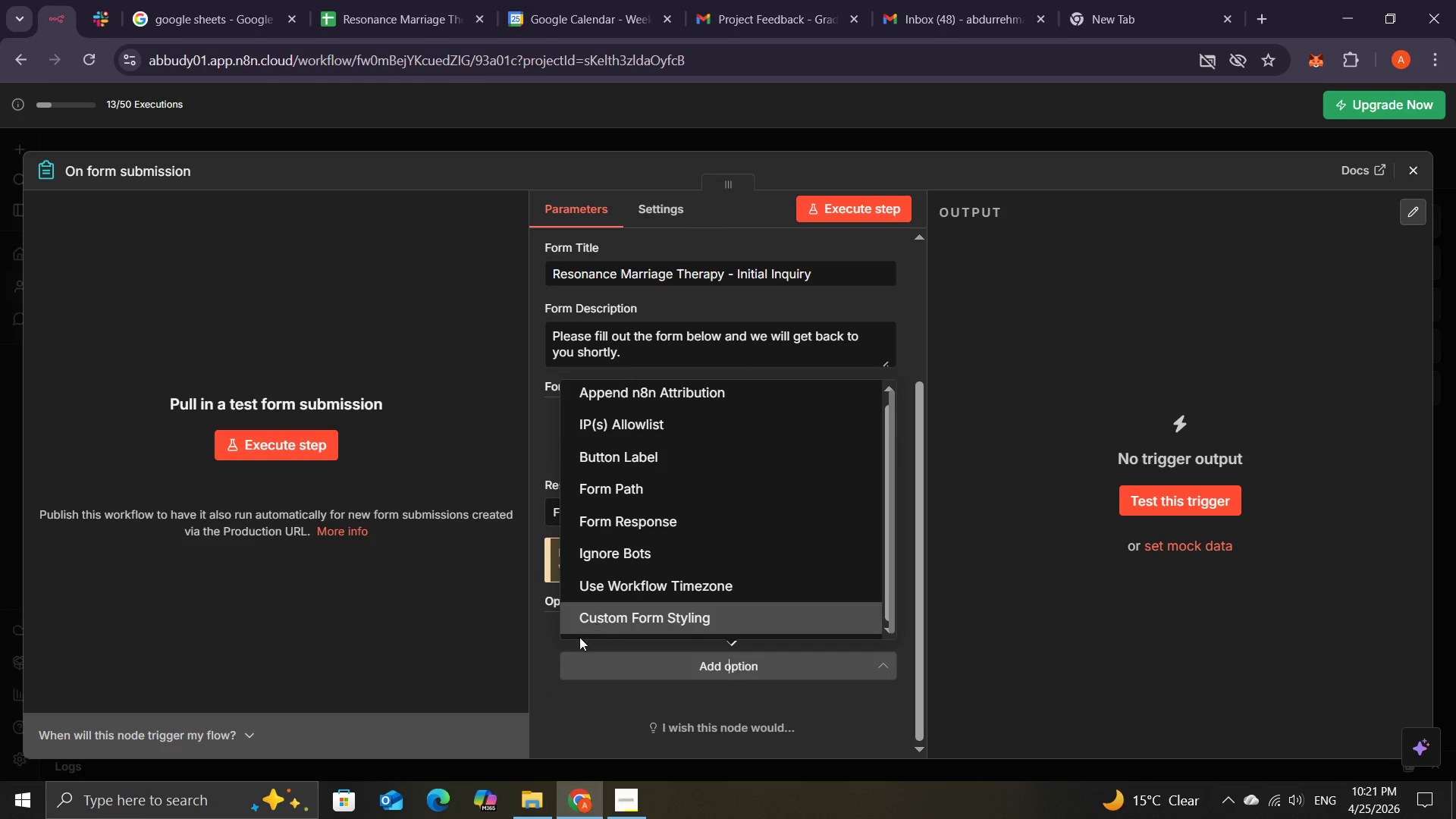 
left_click([554, 698])
 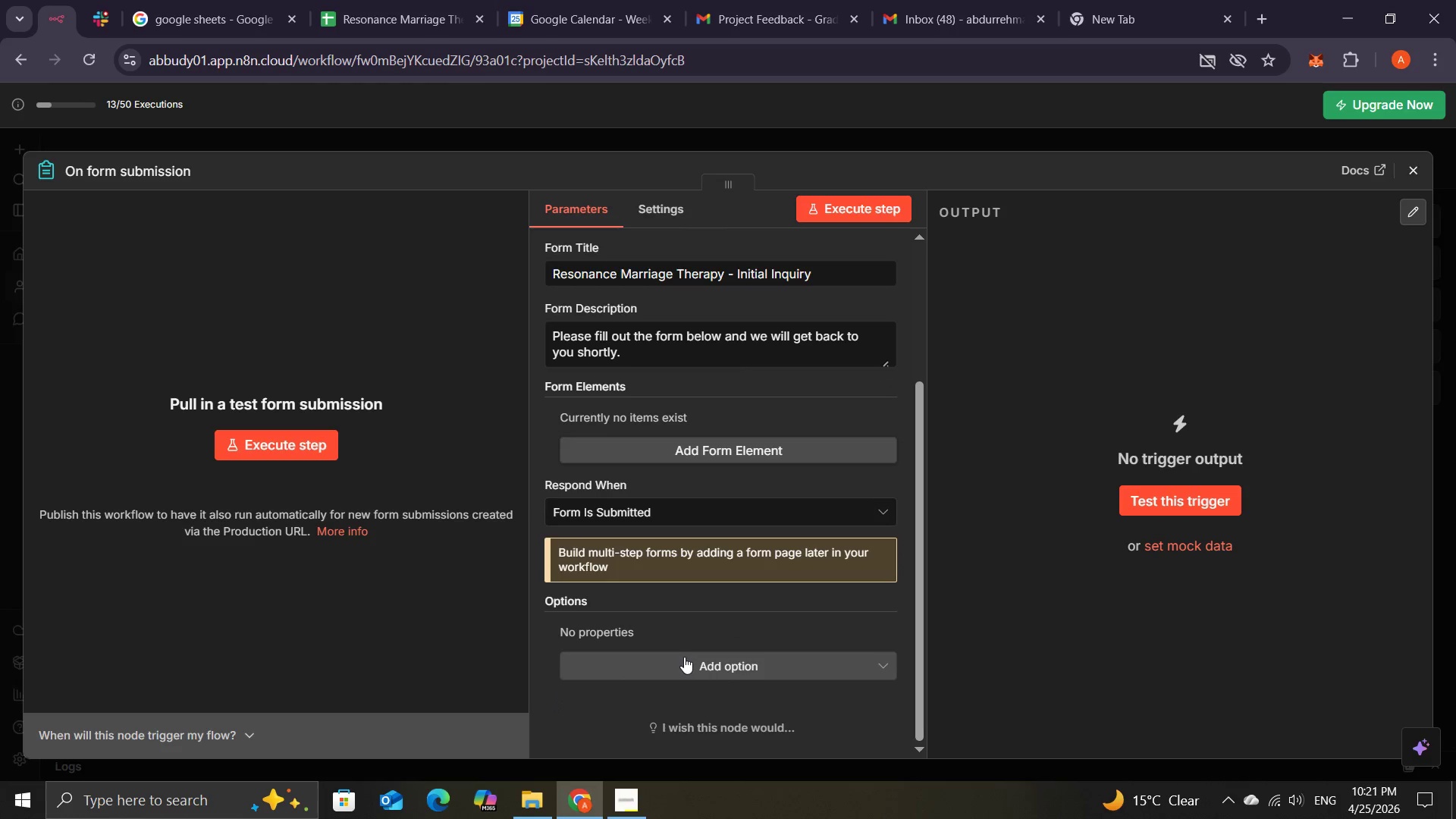 
left_click([684, 658])
 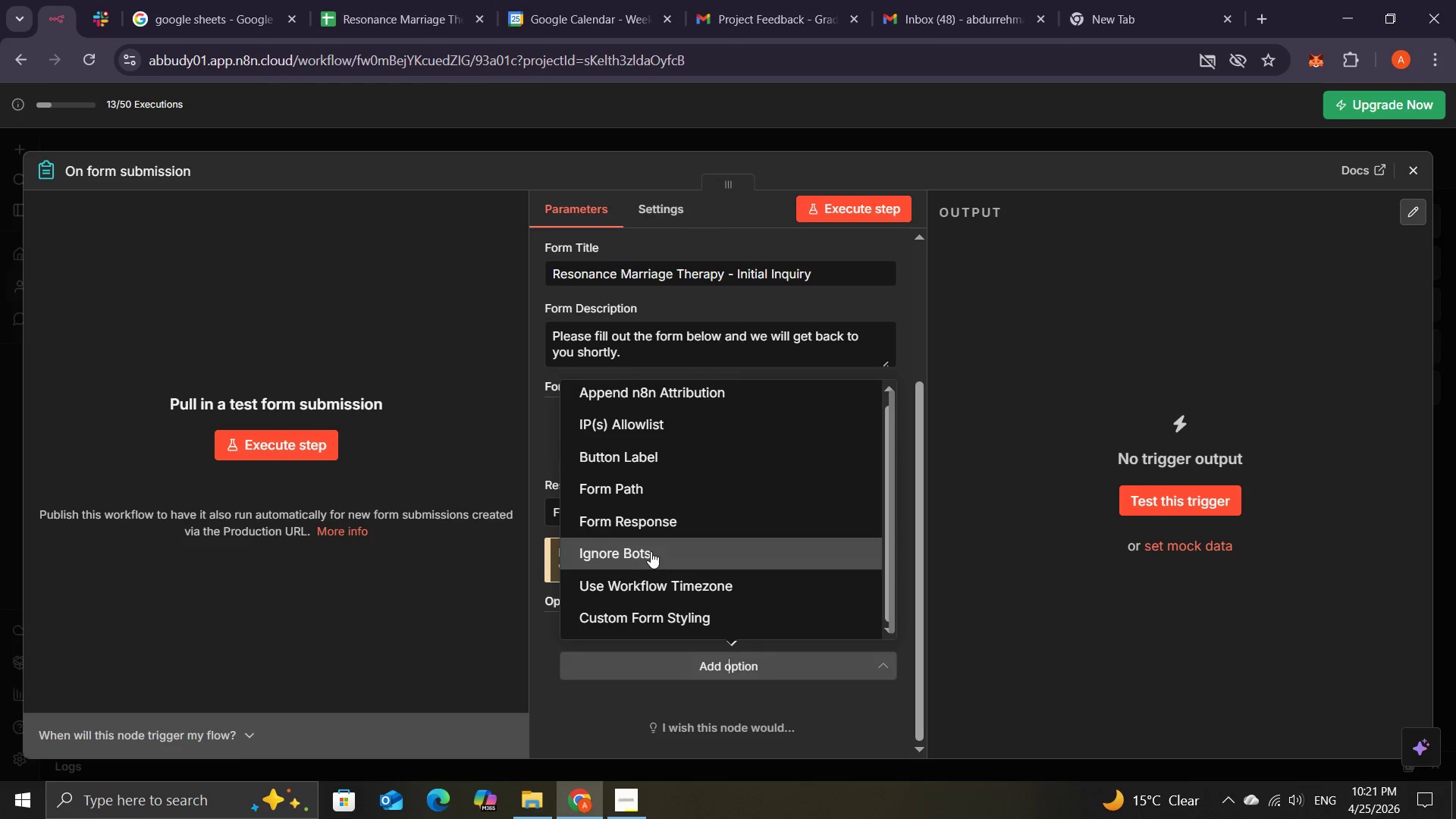 
wait(5.52)
 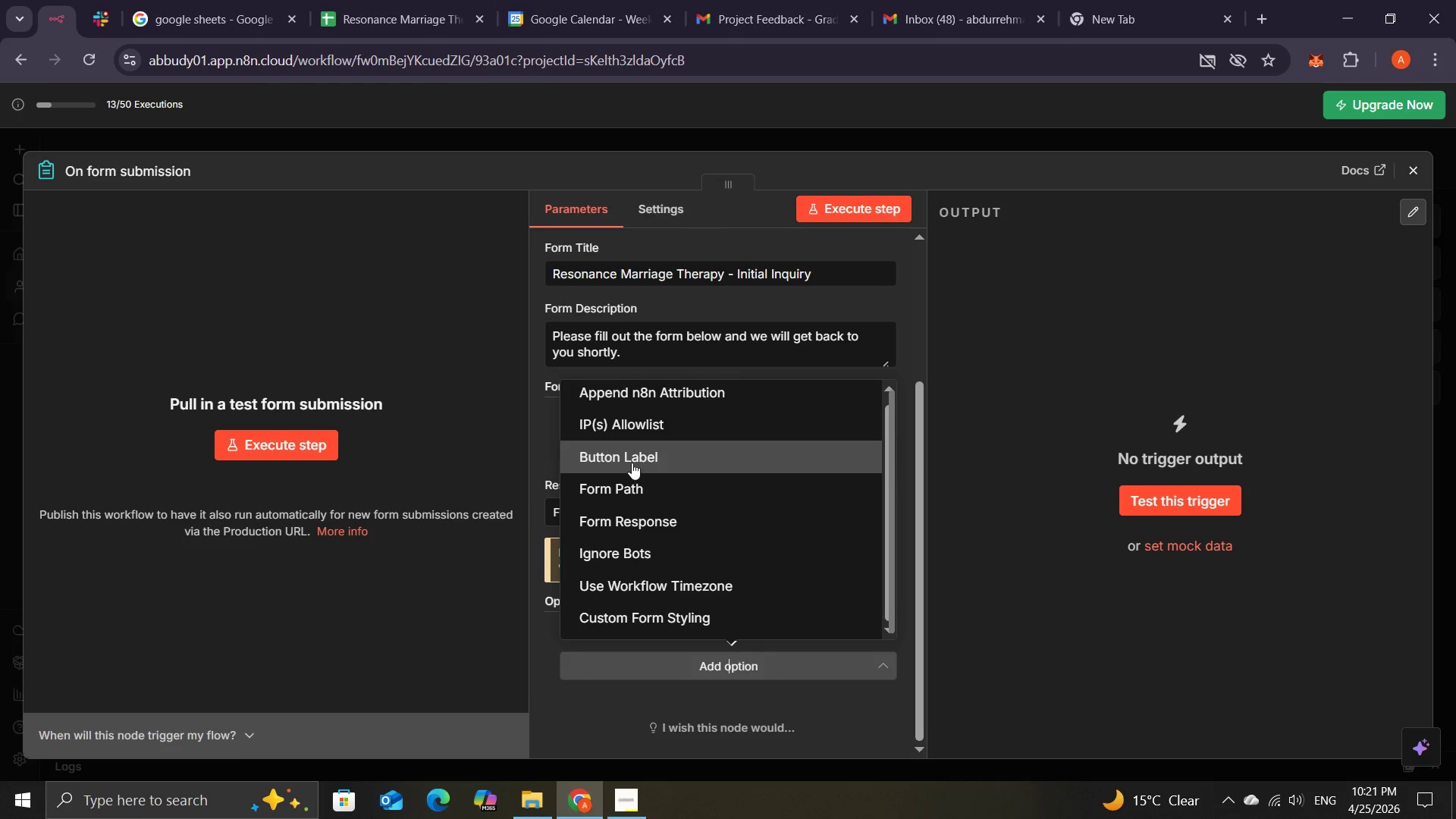 
left_click([560, 677])
 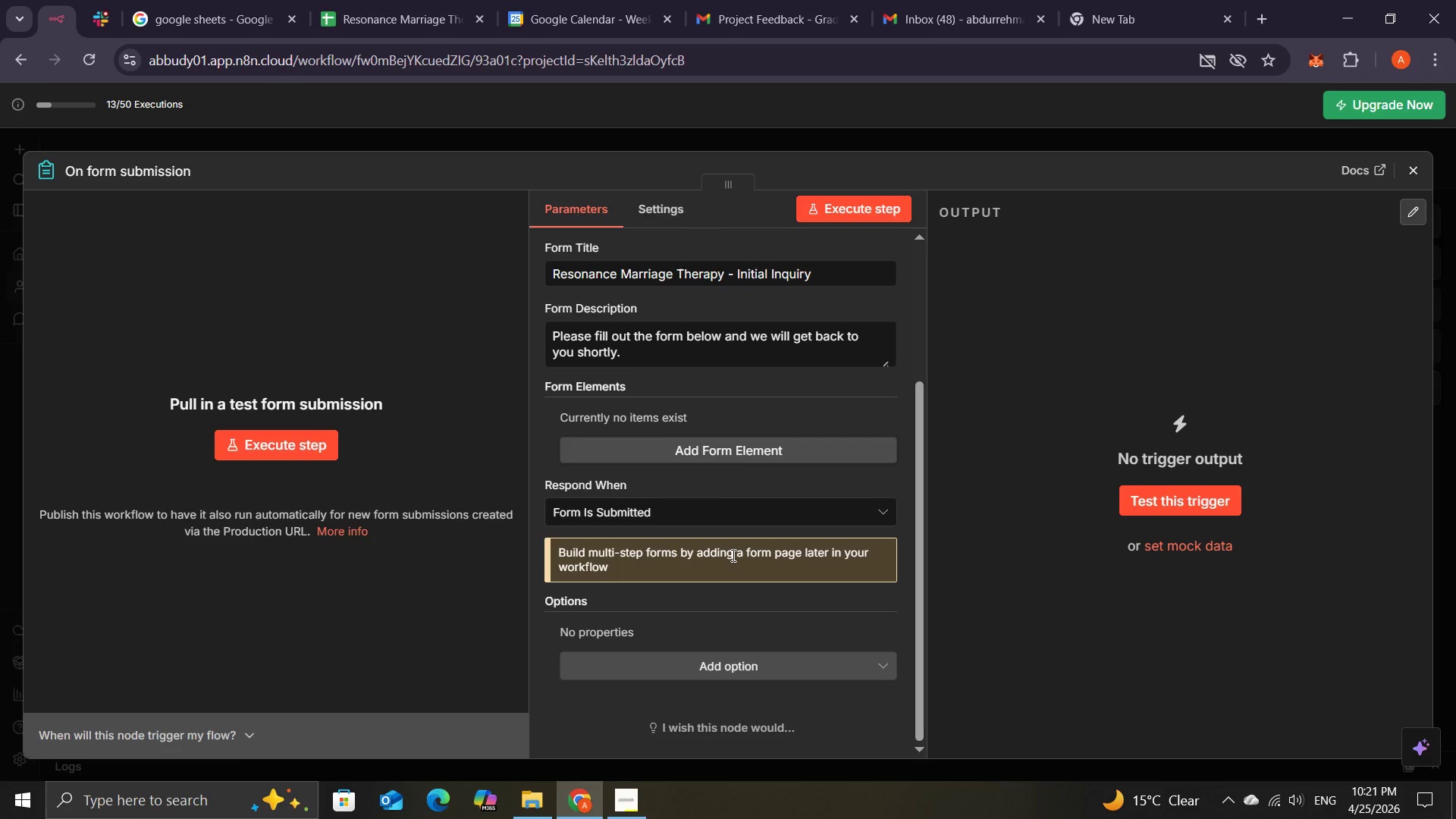 
wait(7.95)
 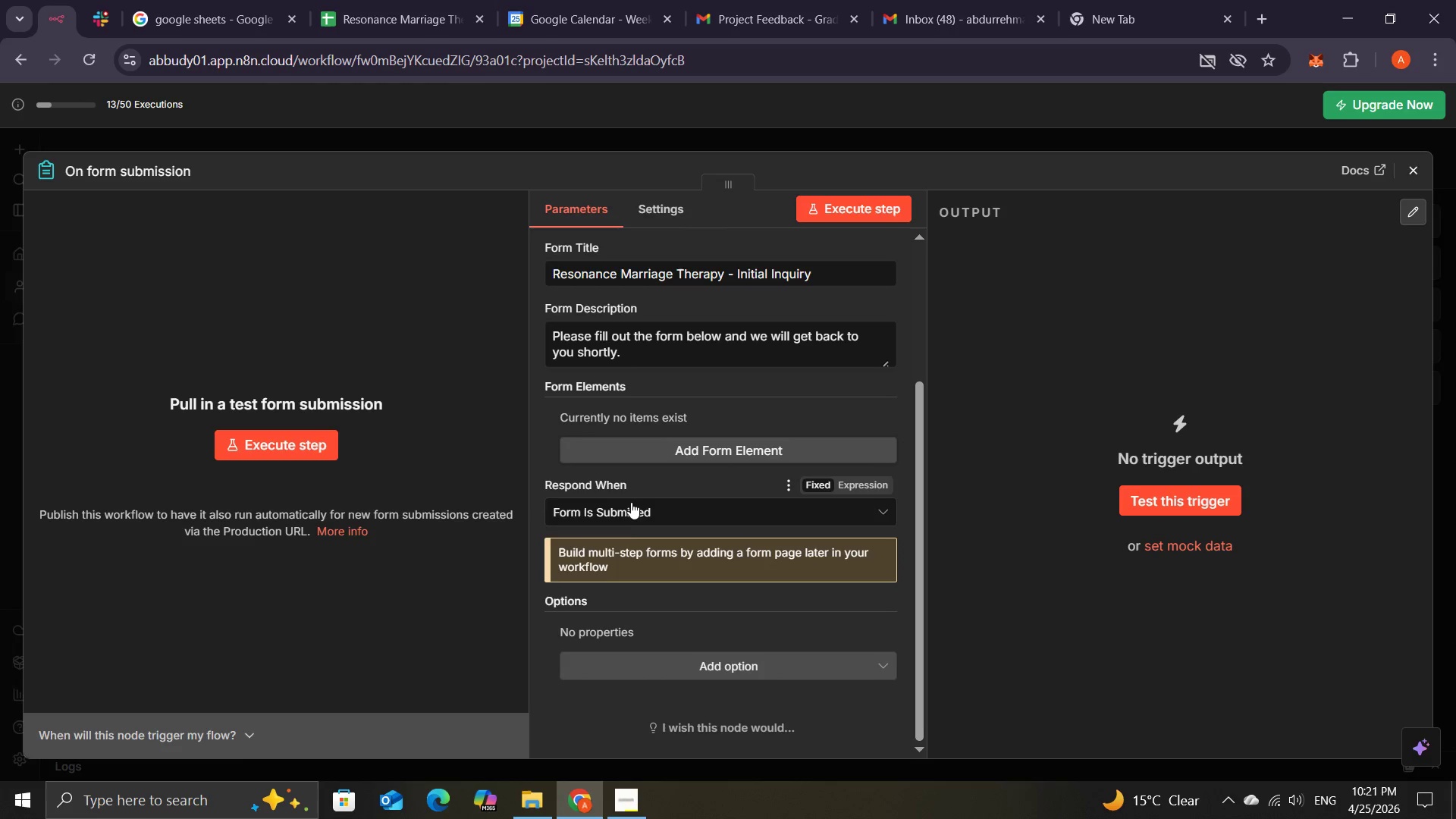 
left_click([768, 519])
 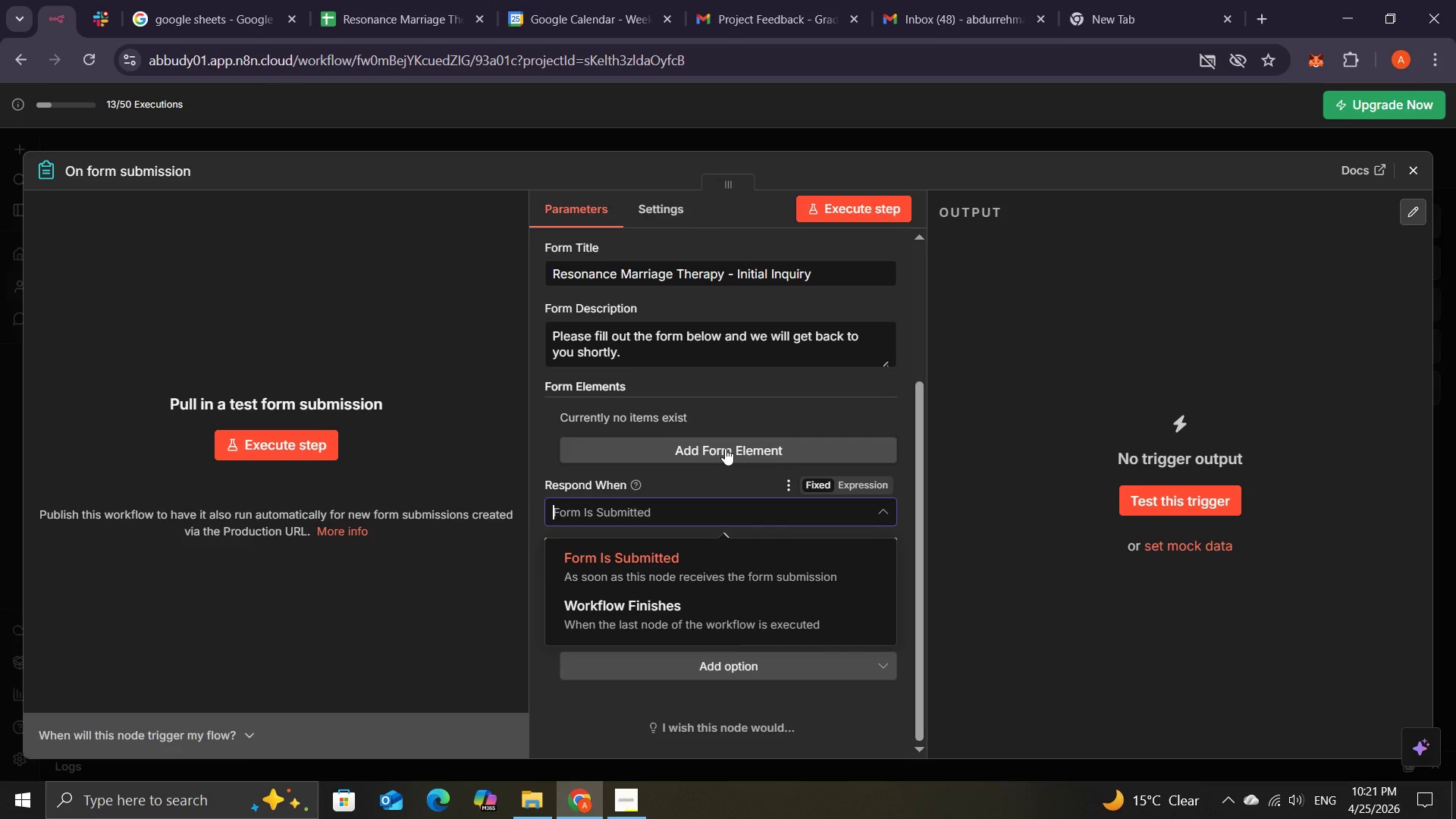 
left_click([725, 448])
 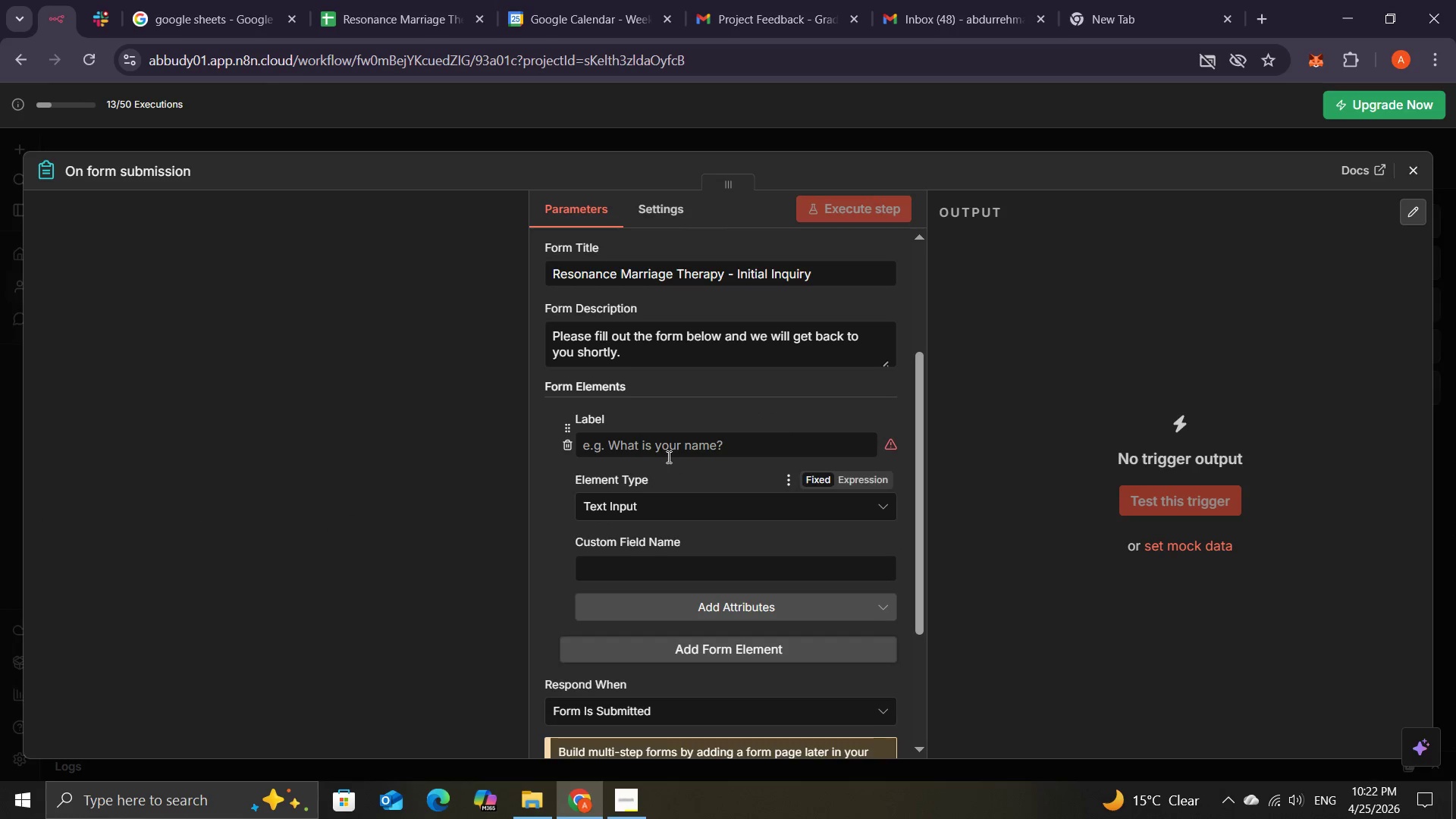 
left_click([664, 452])
 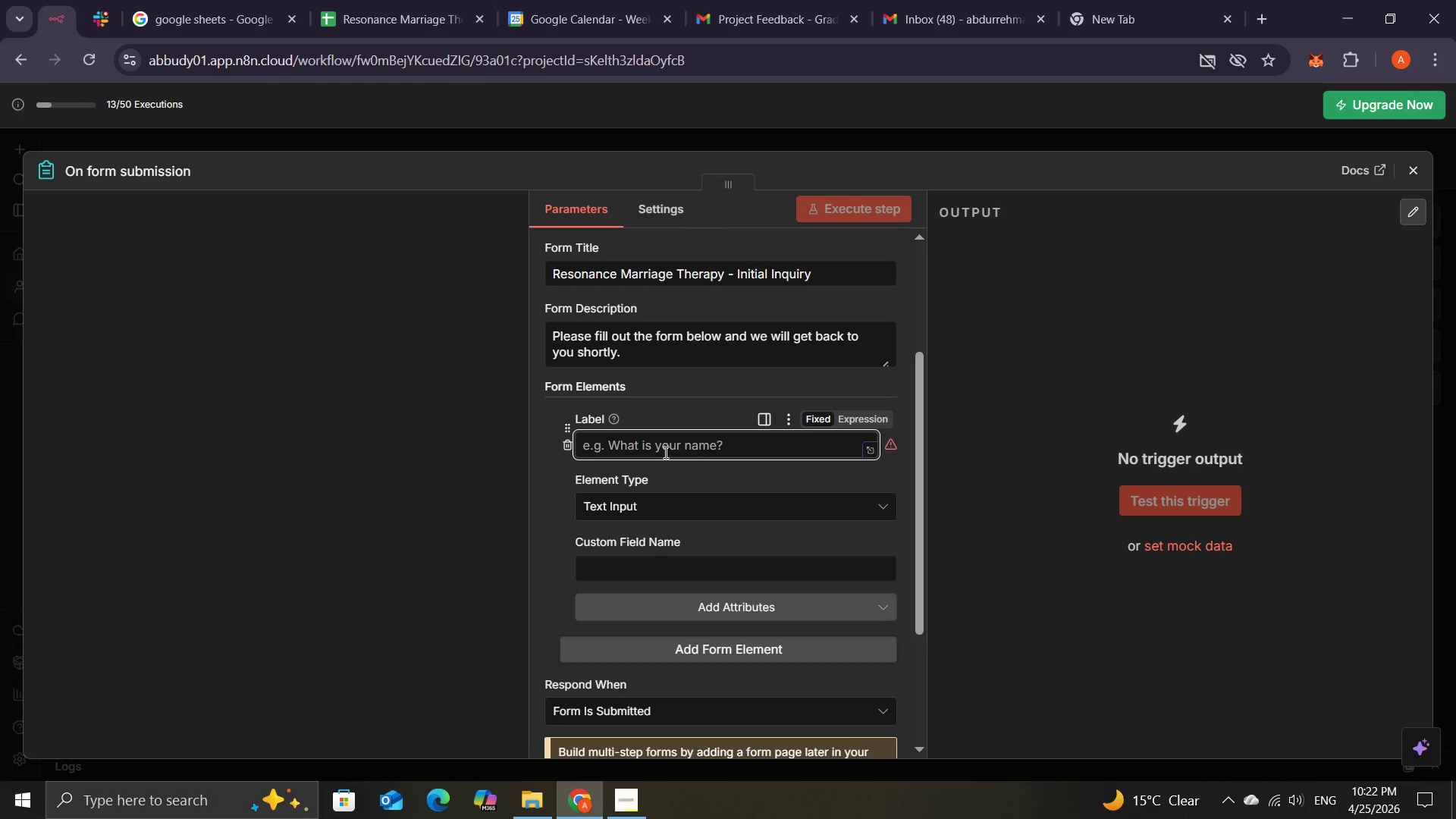 
wait(5.19)
 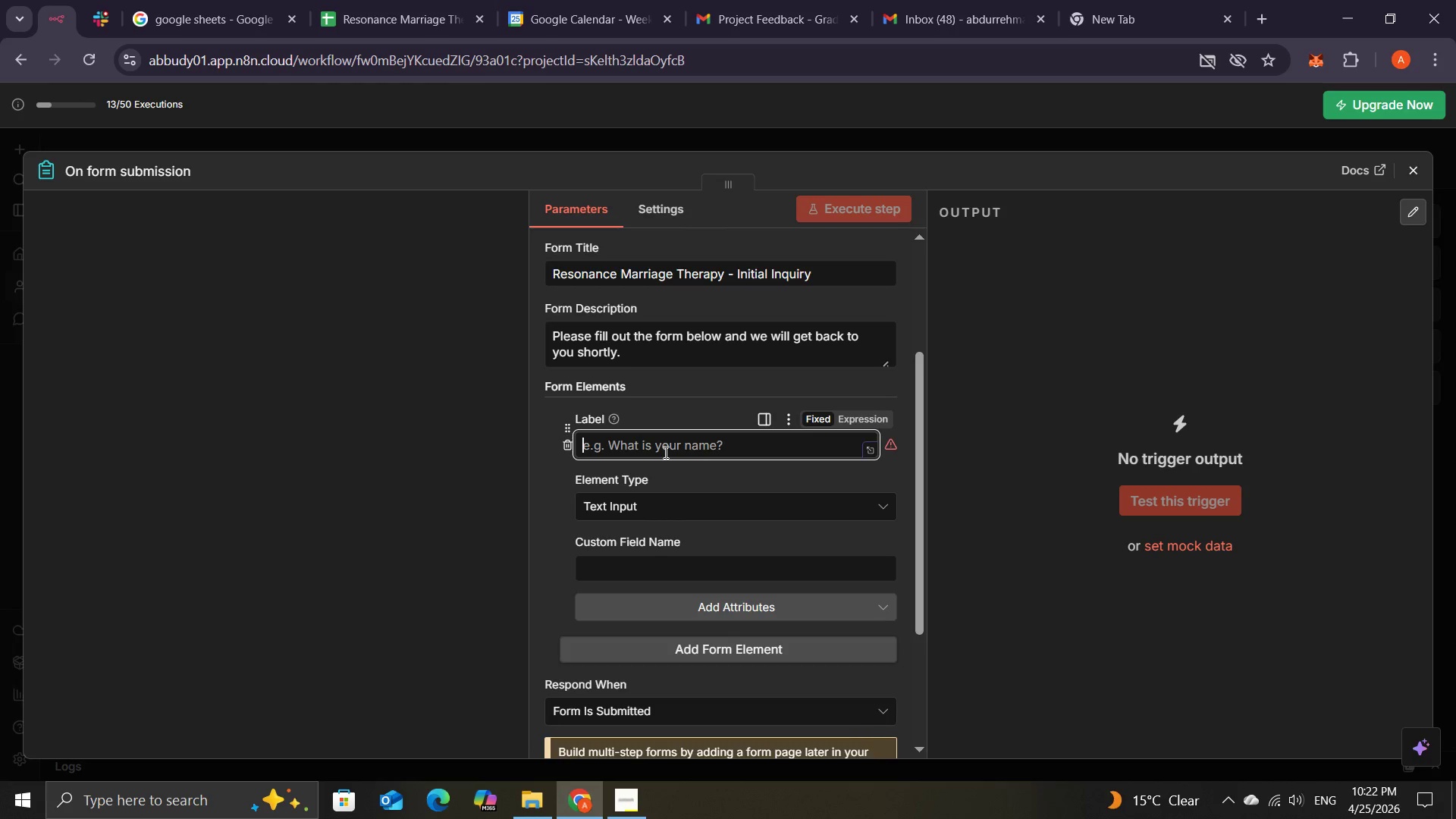 
mouse_move([644, 542])
 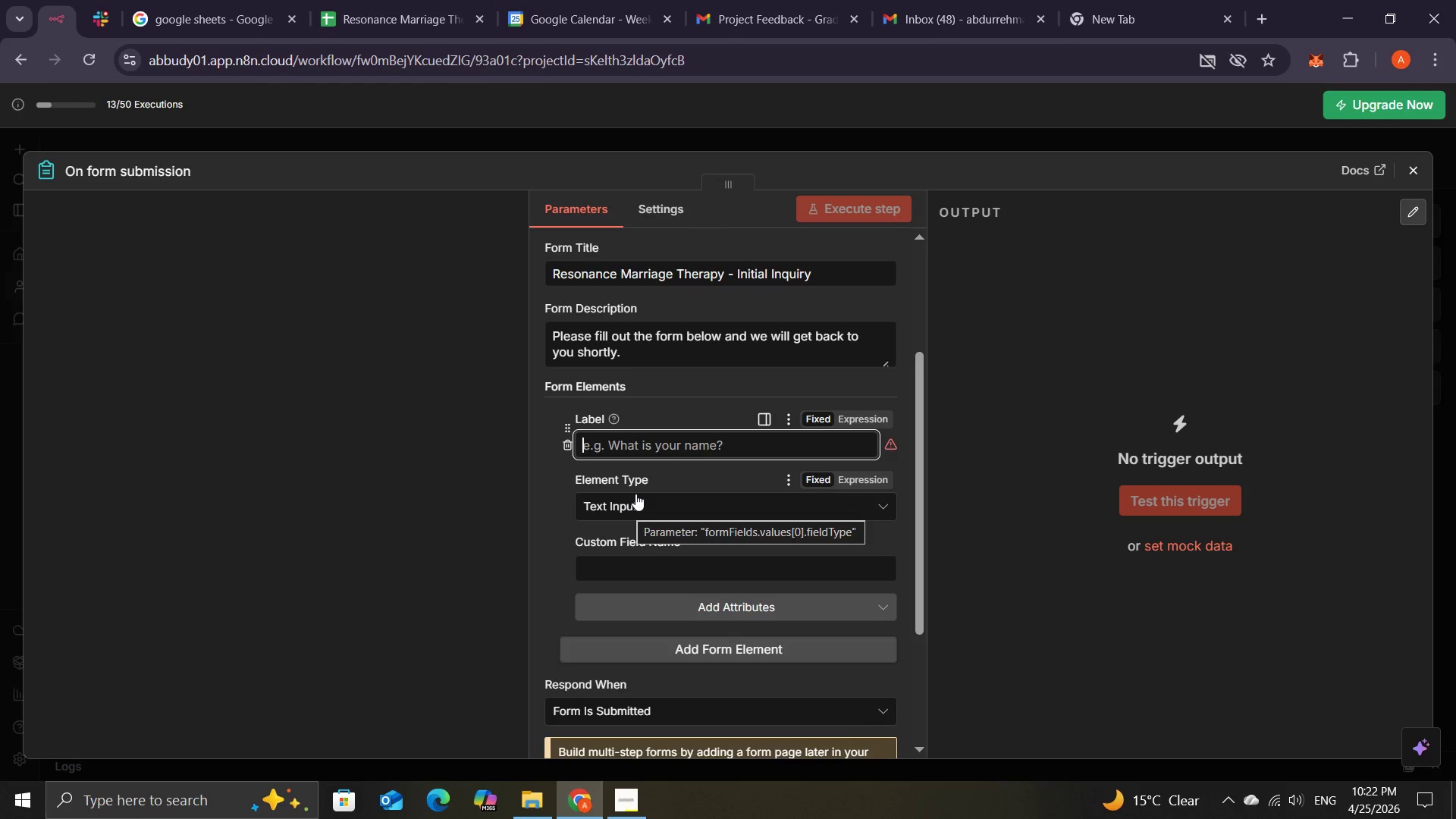 
wait(24.29)
 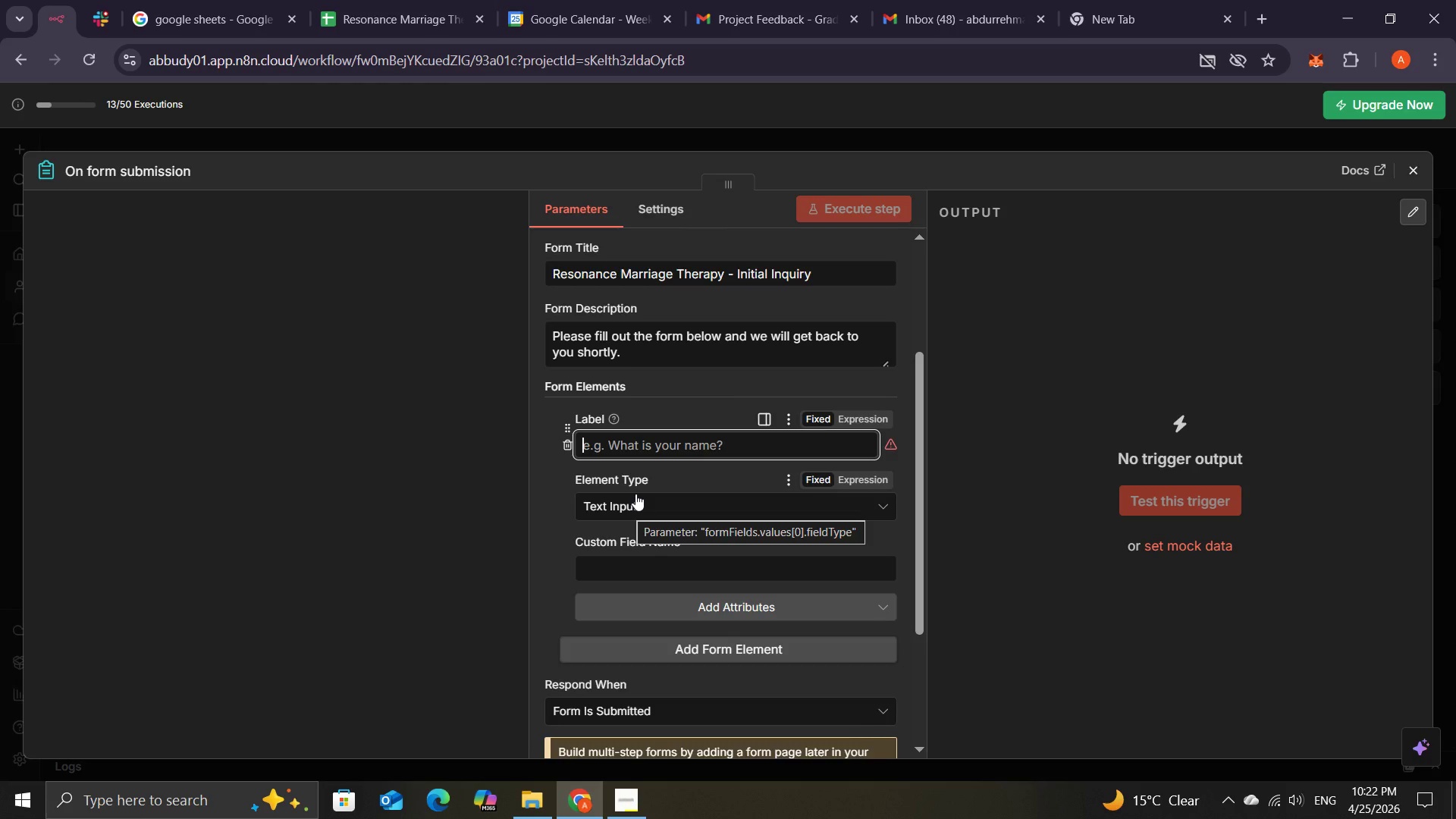 
left_click([566, 442])
 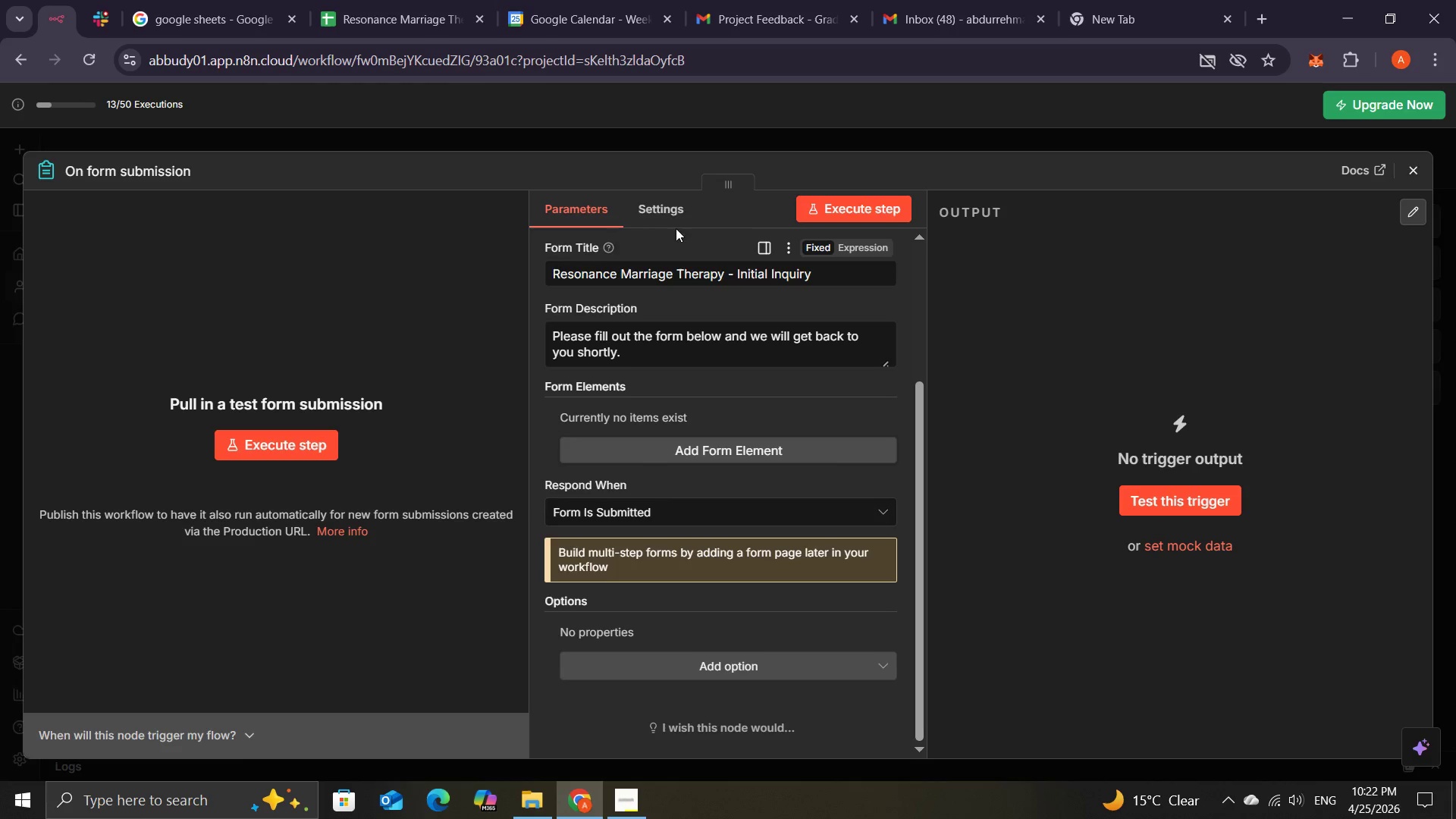 
left_click([669, 210])
 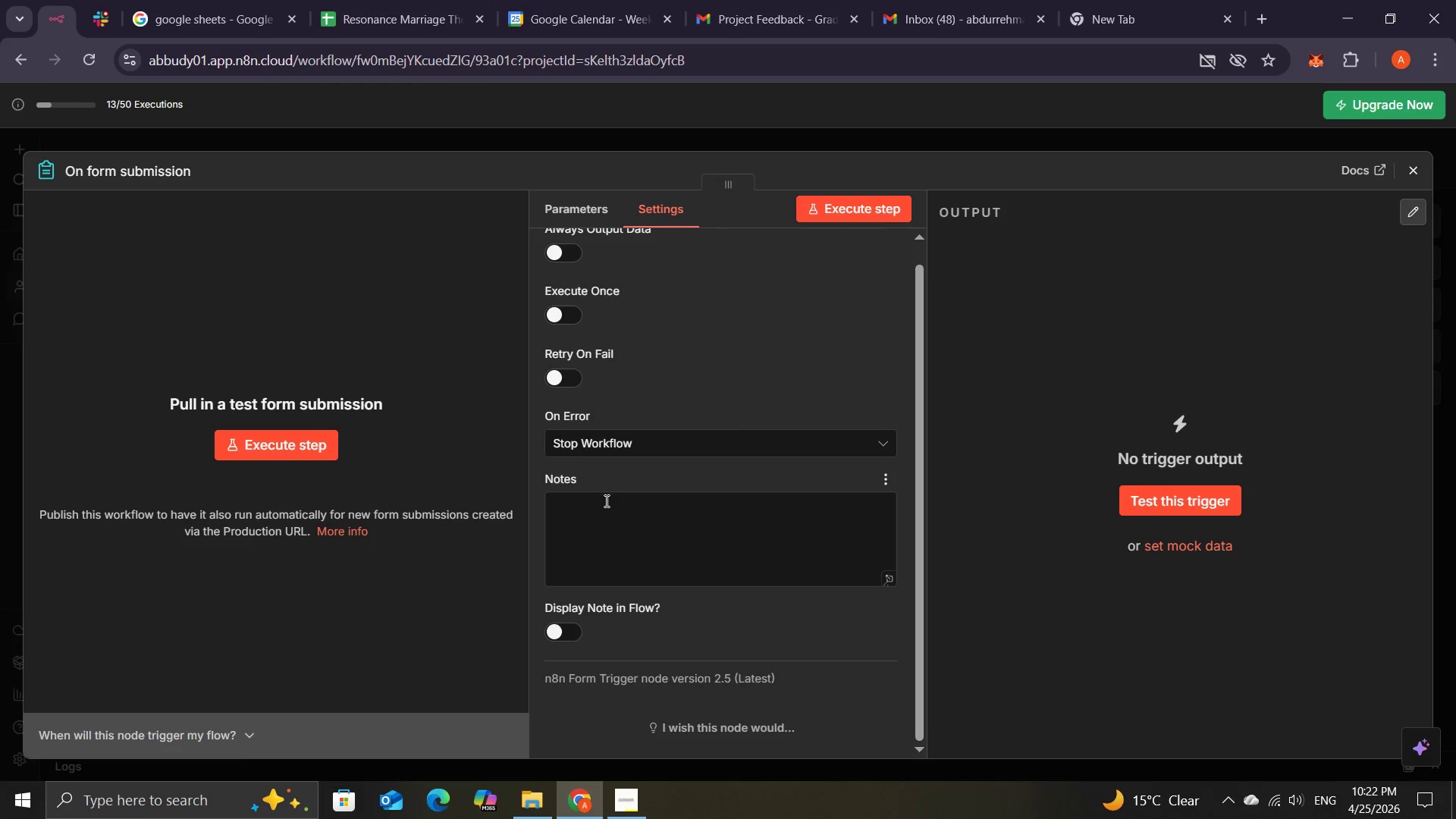 
left_click([598, 522])
 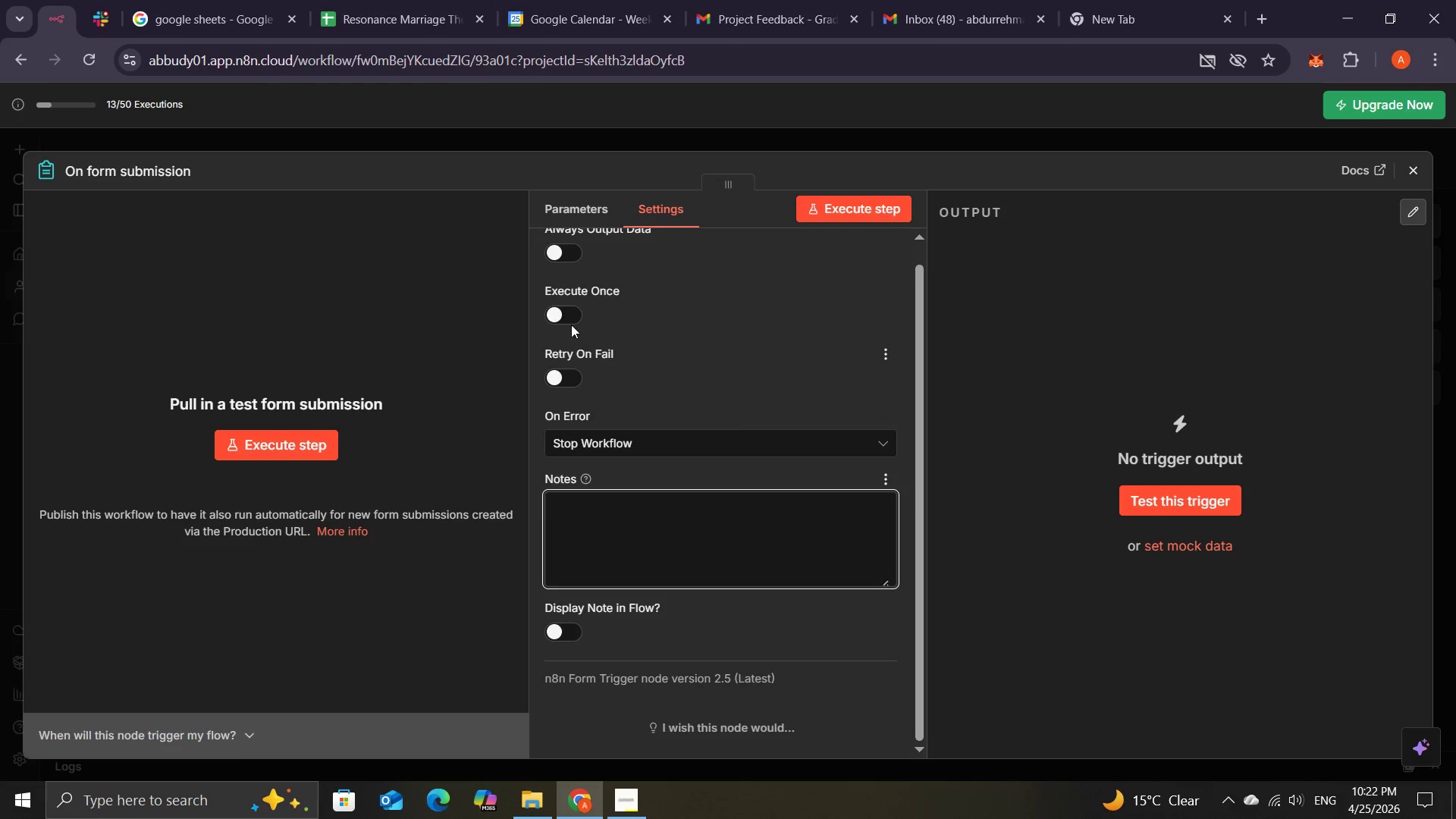 
mouse_move([584, 252])
 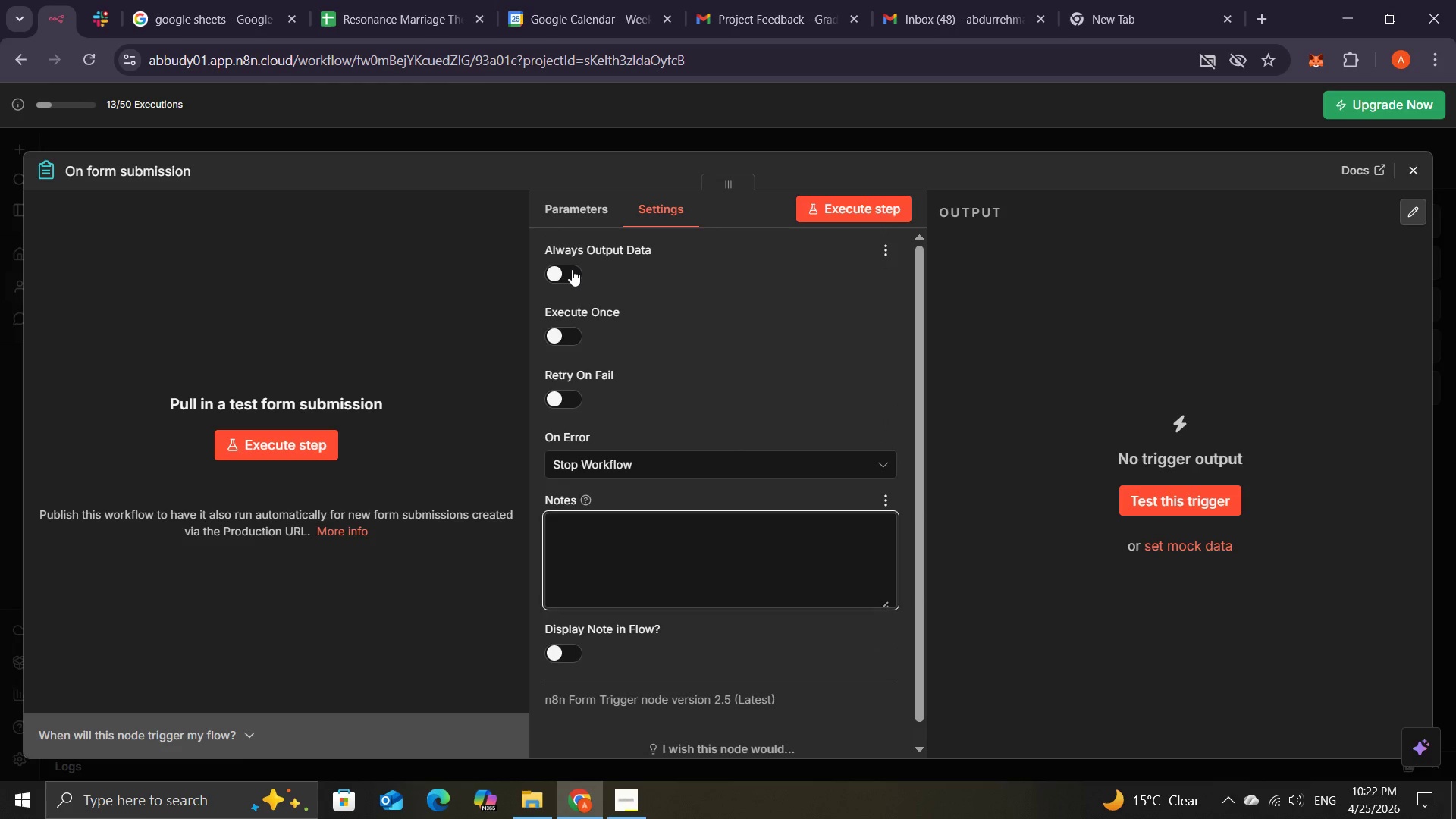 
left_click([572, 269])
 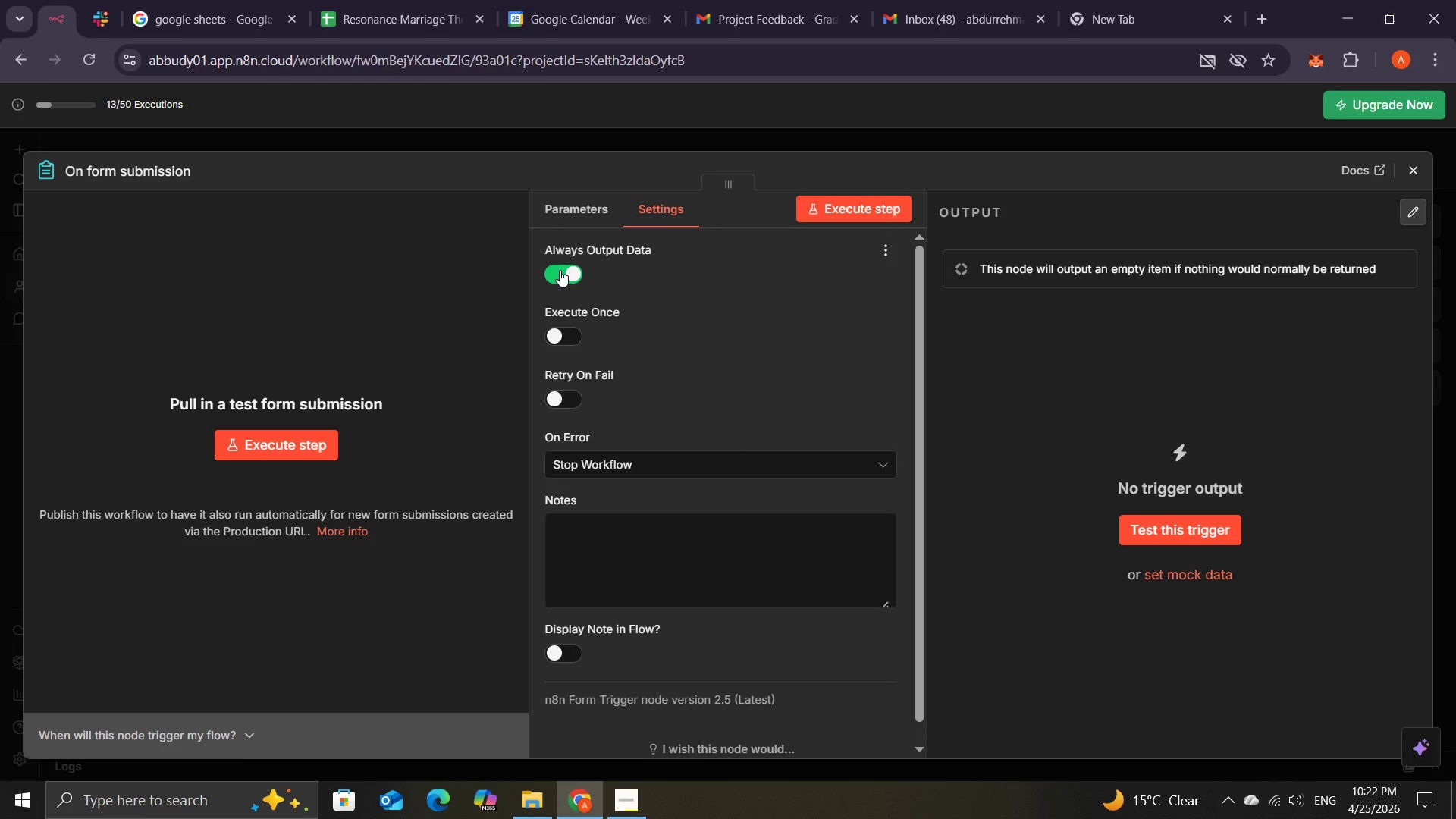 
left_click([560, 270])
 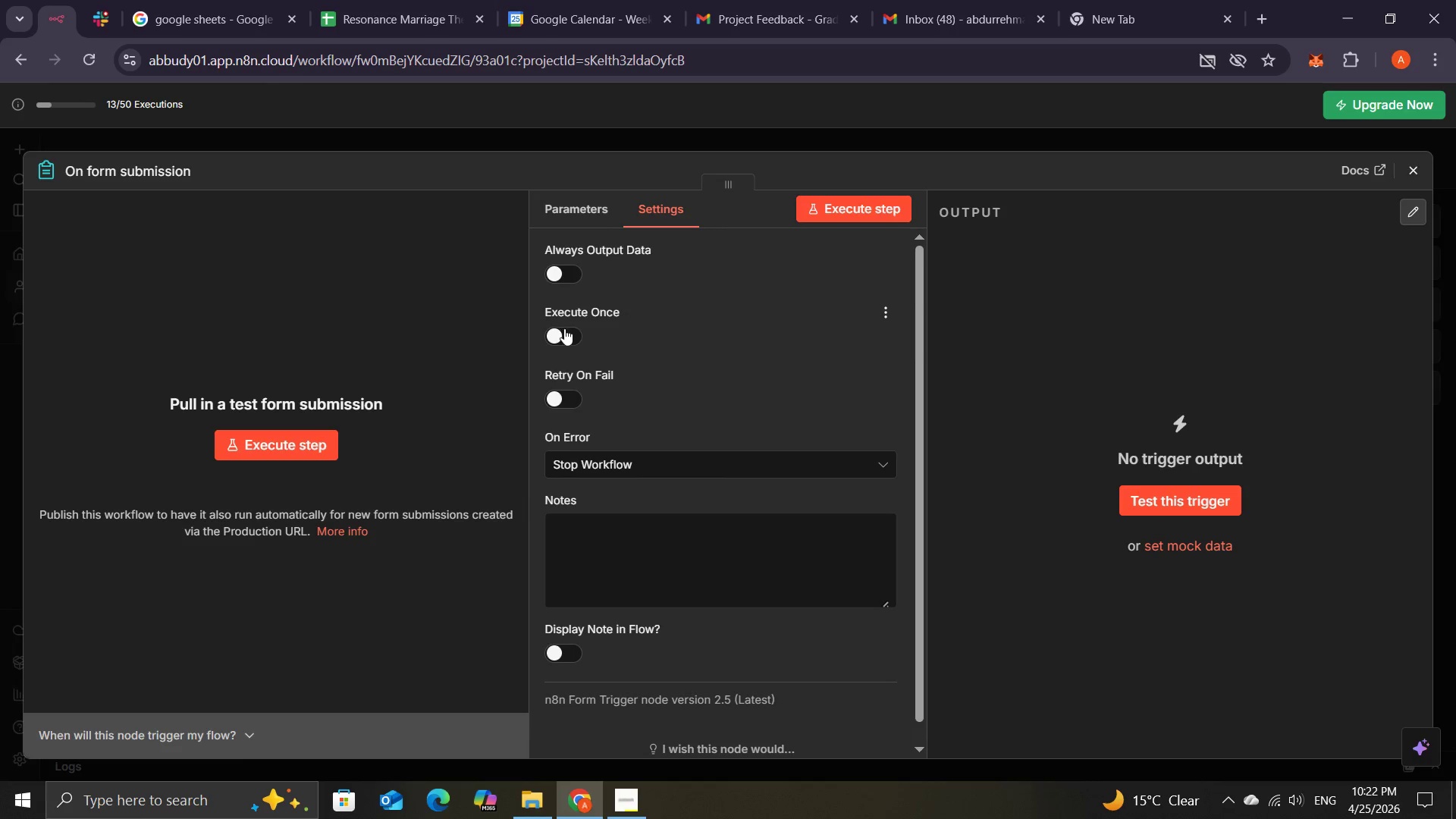 
left_click([566, 329])
 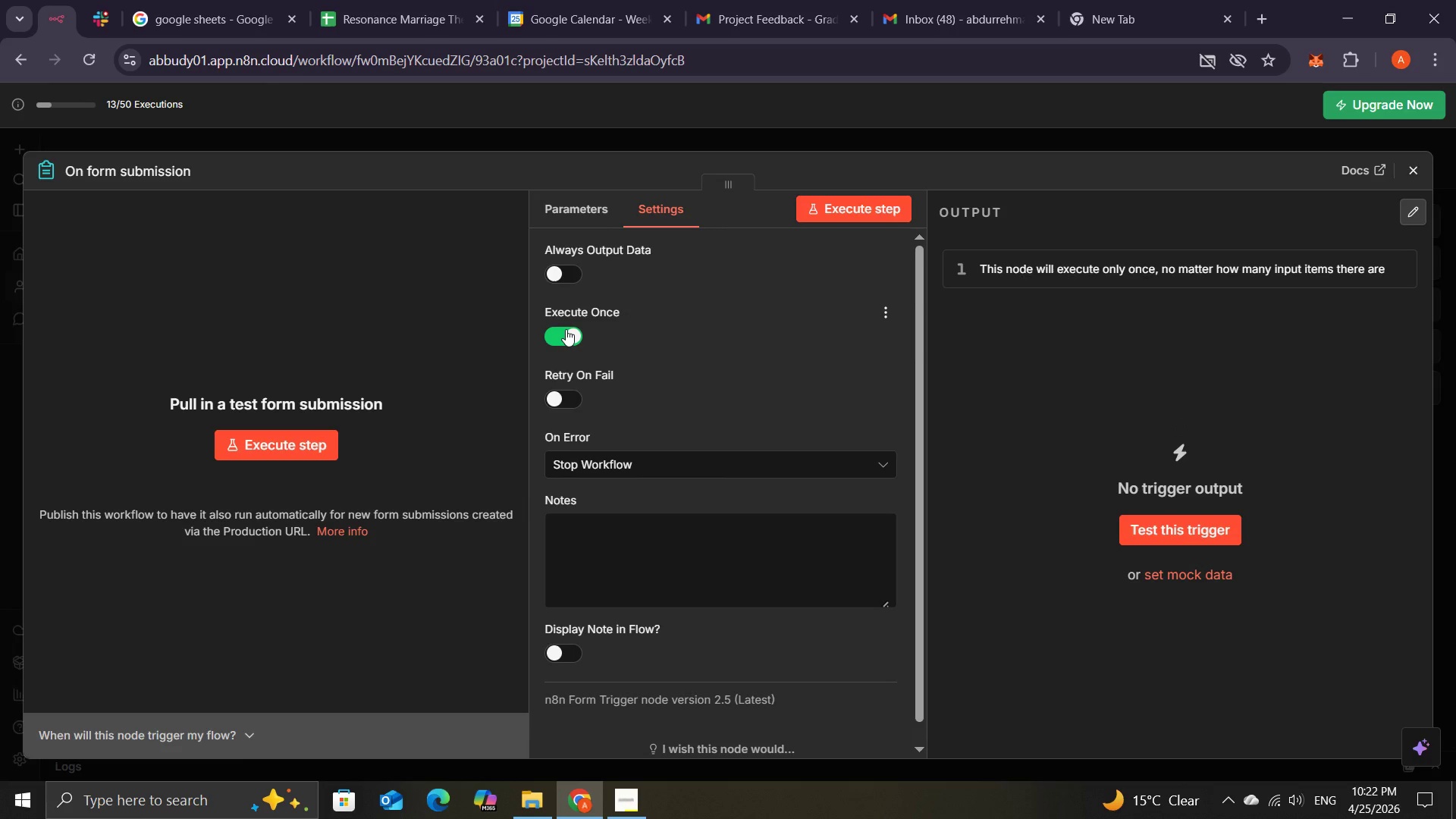 
left_click([566, 329])
 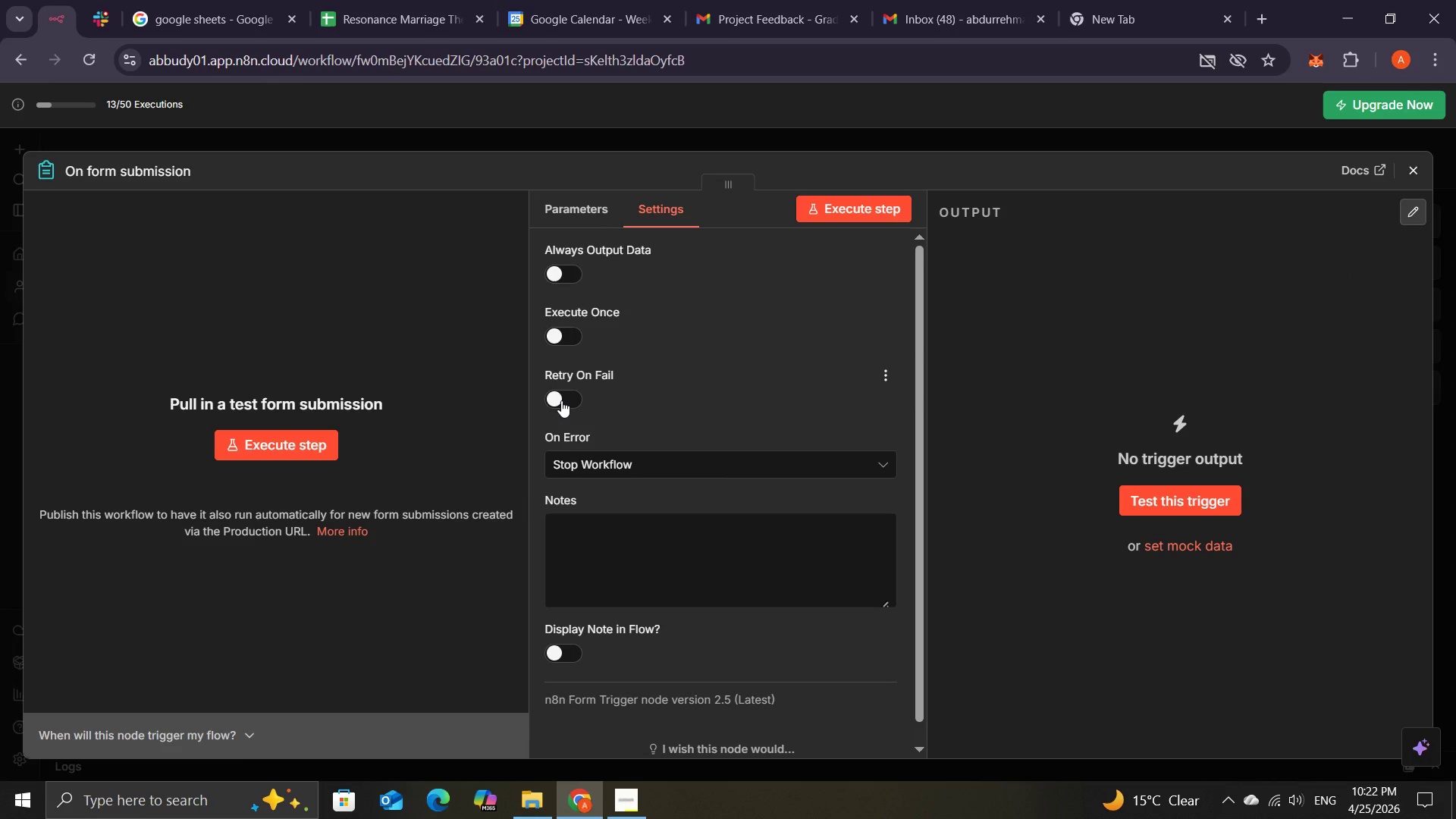 
left_click([561, 400])
 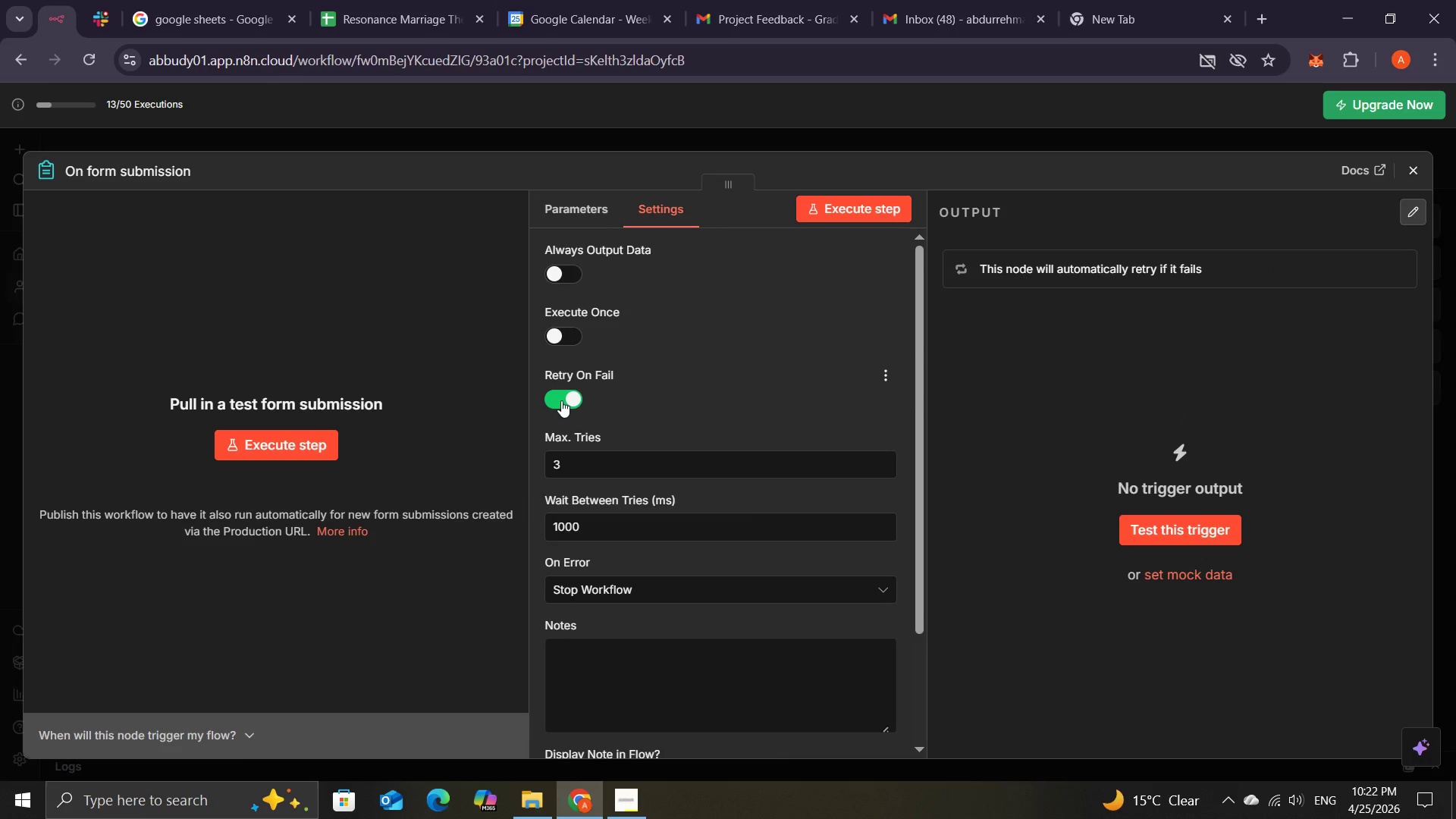 
left_click([561, 400])
 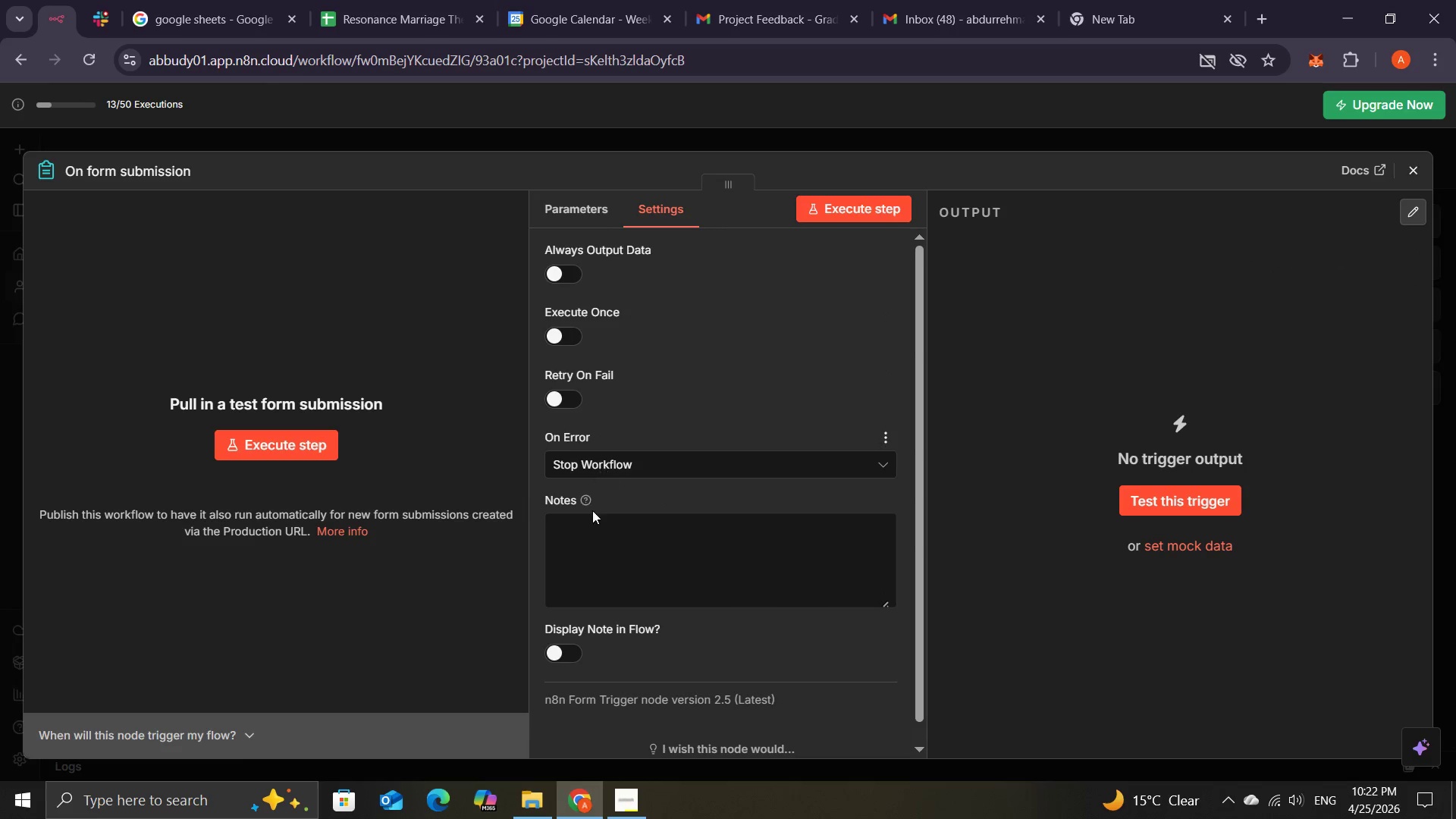 
left_click([581, 544])
 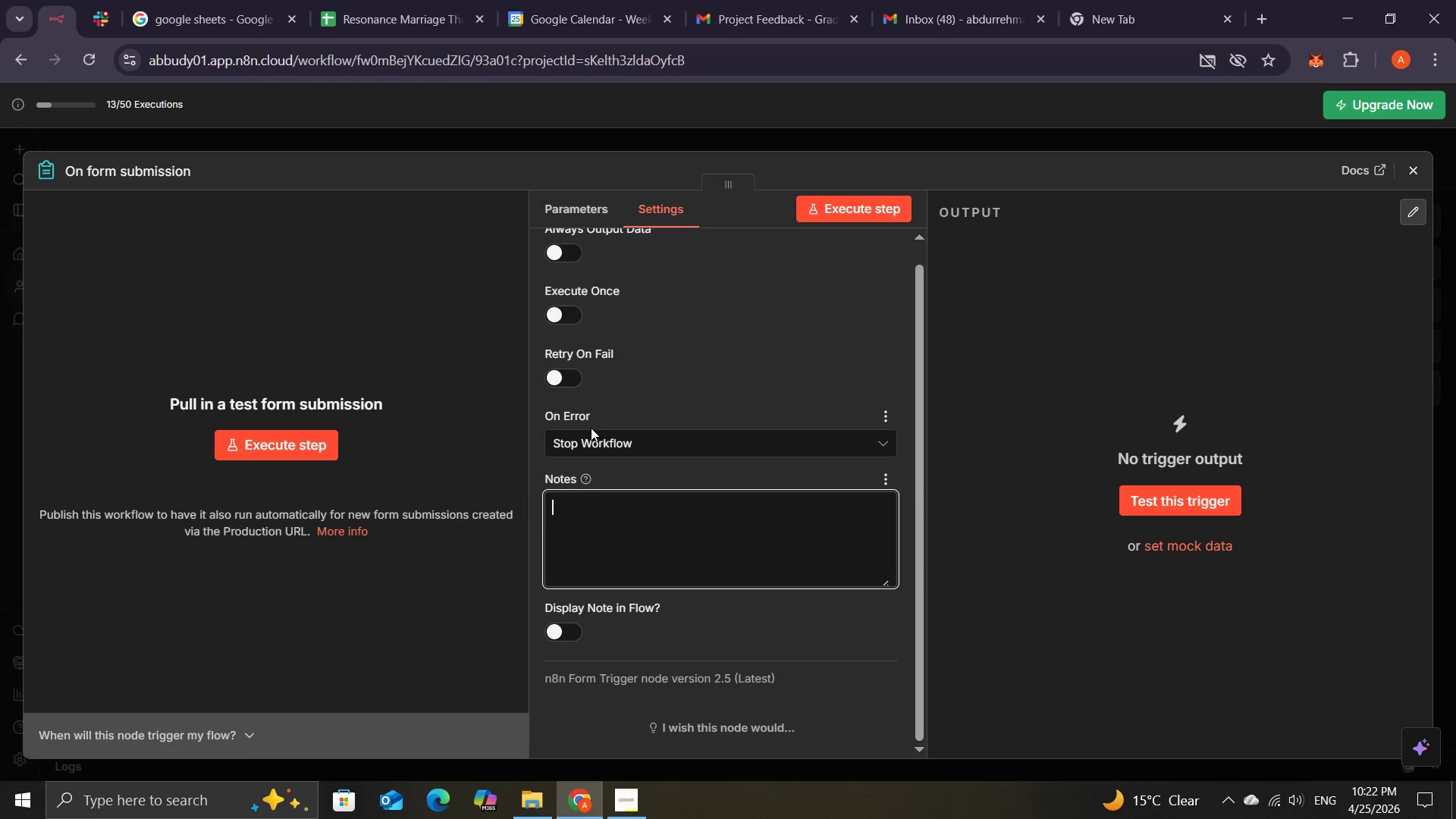 
left_click([626, 446])
 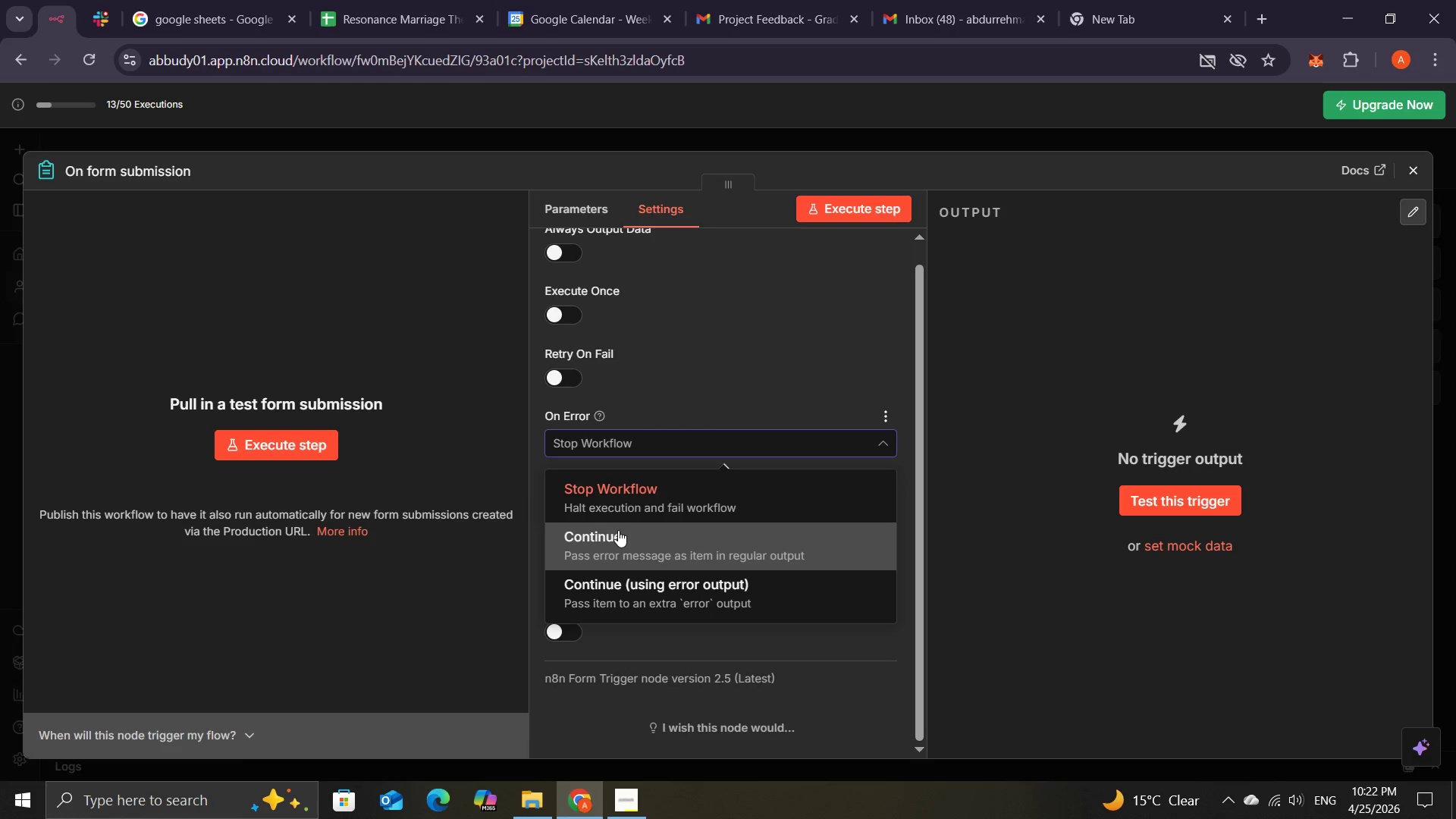 
left_click([613, 539])
 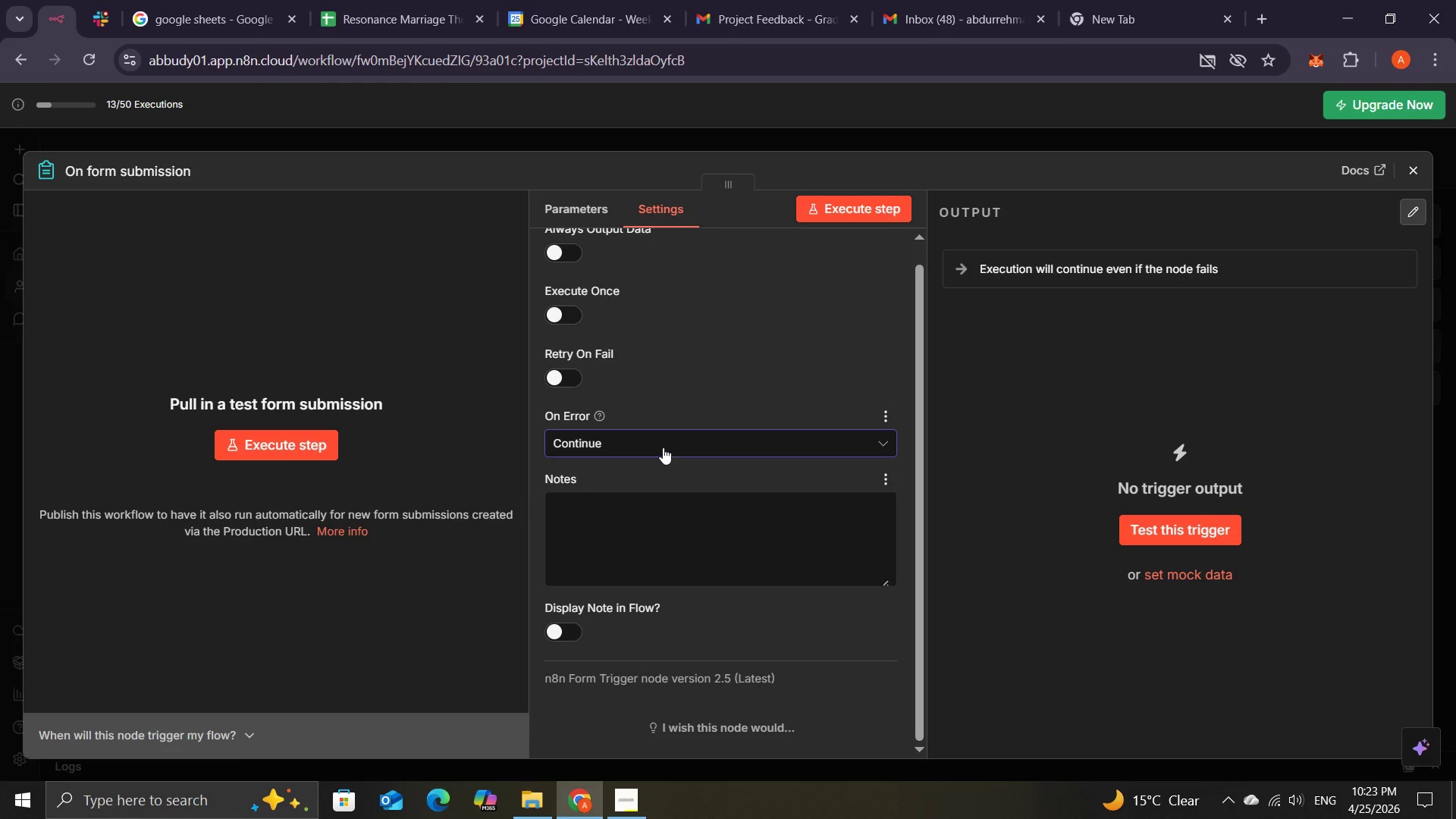 
left_click([663, 438])
 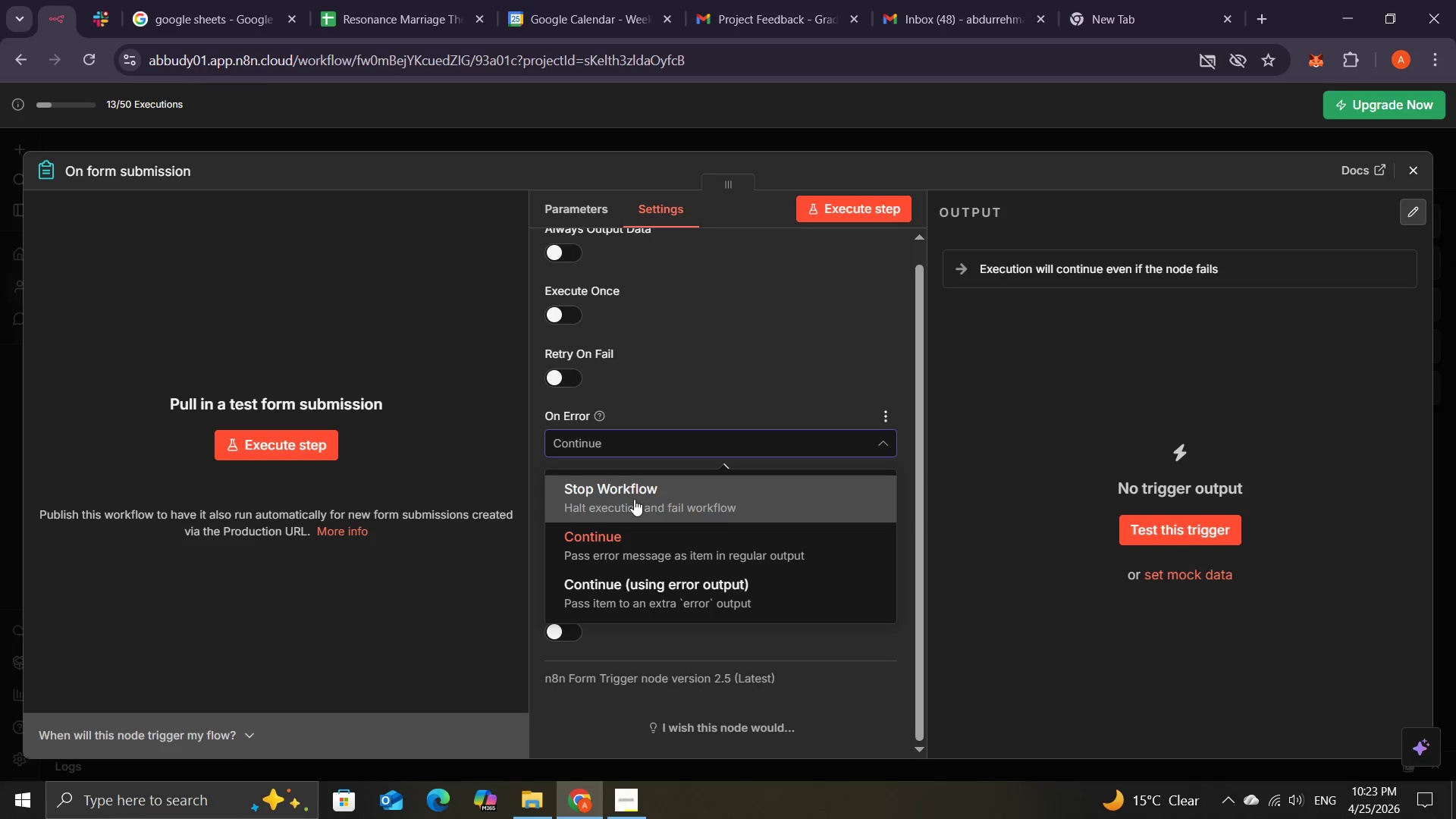 
left_click([634, 499])
 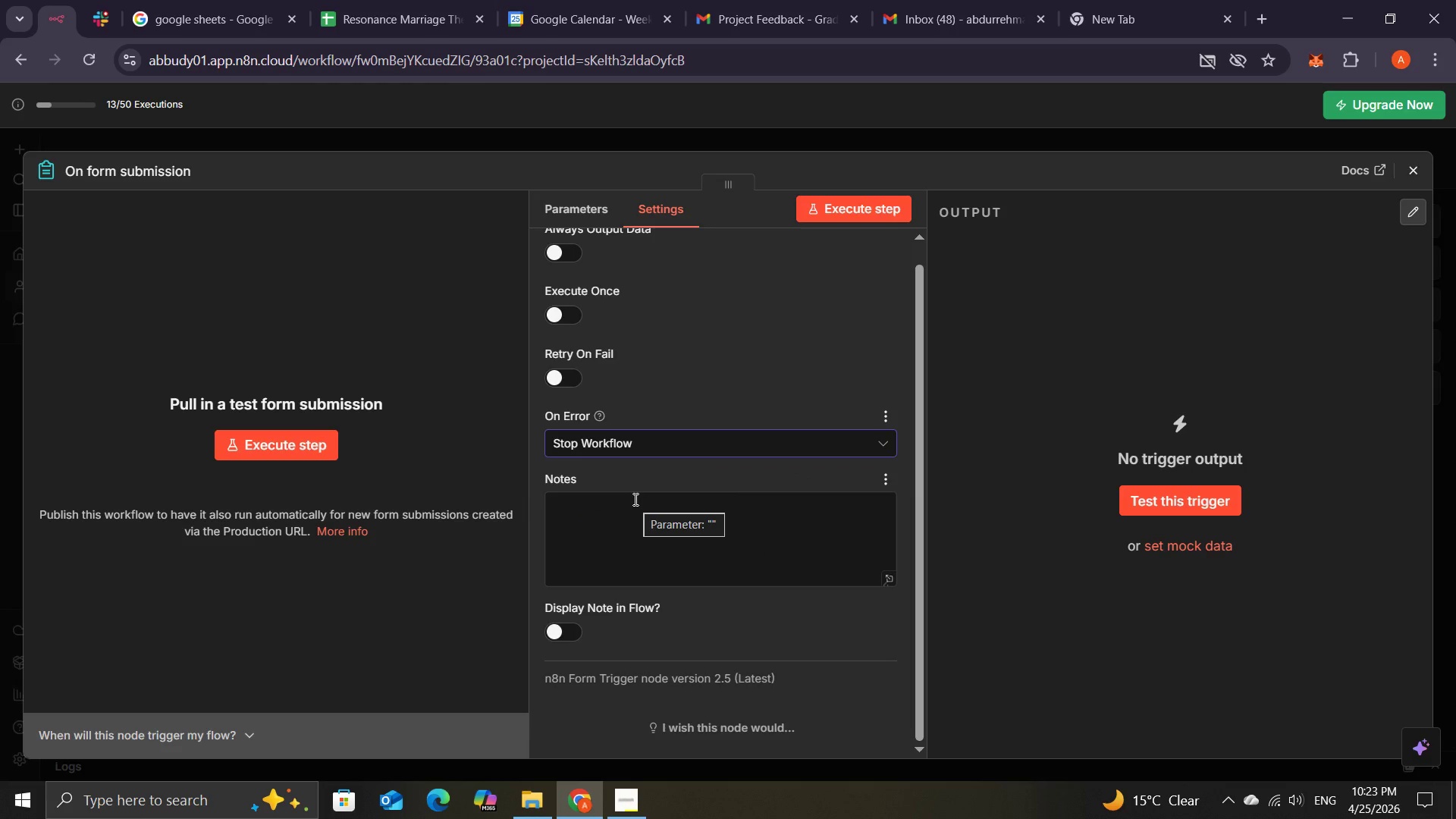 
wait(8.55)
 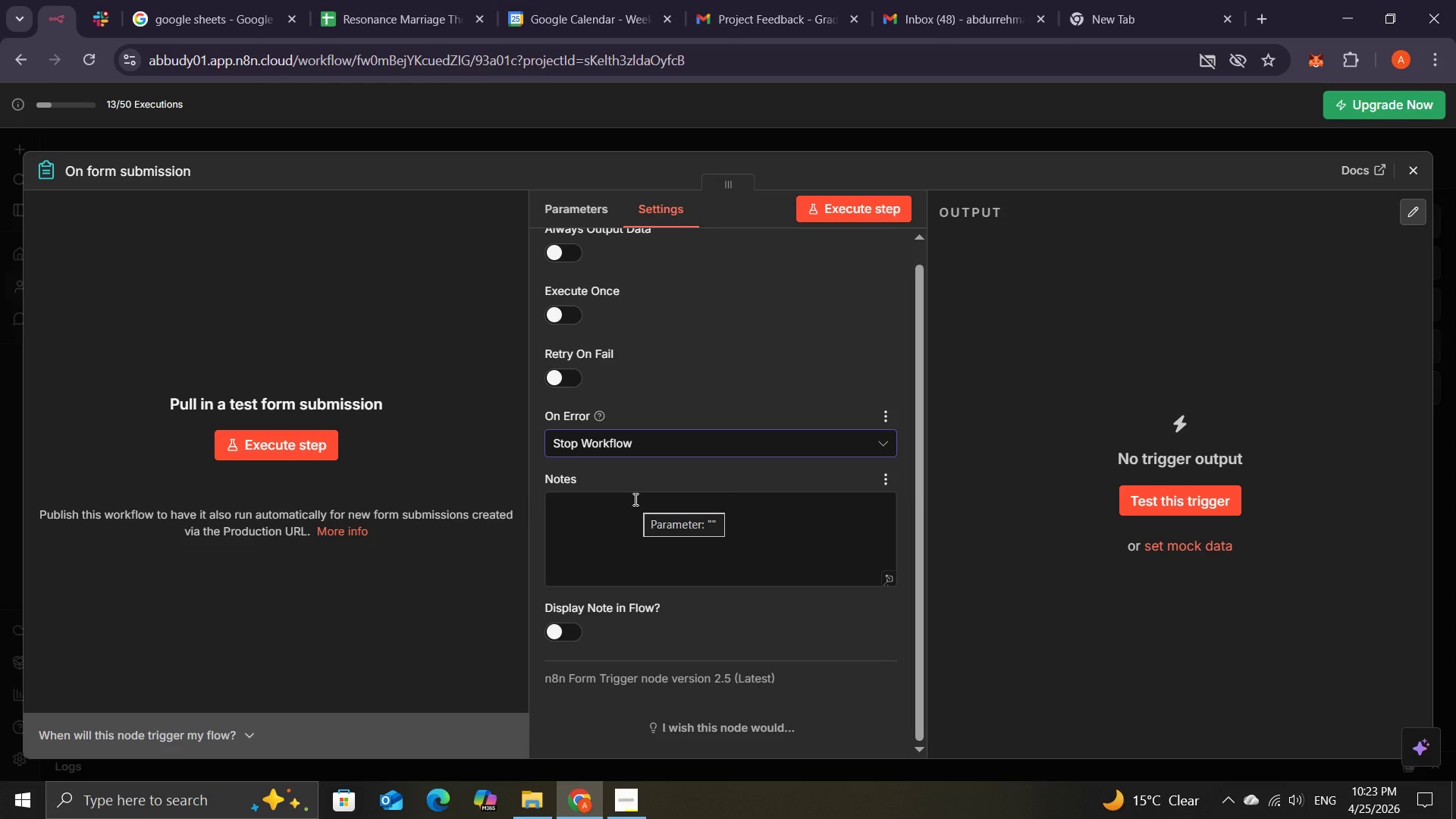 
left_click([582, 212])
 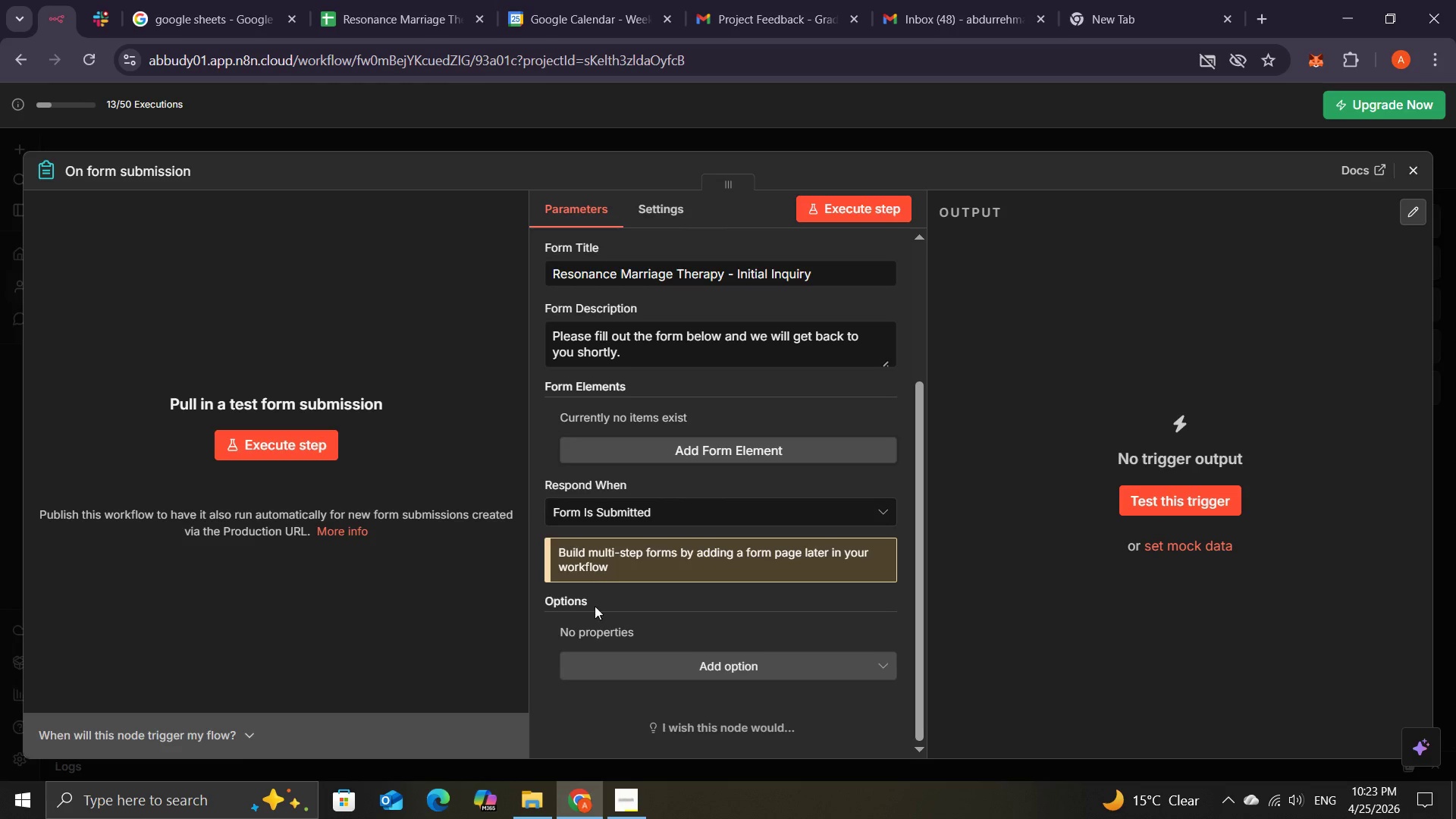 
left_click([638, 662])
 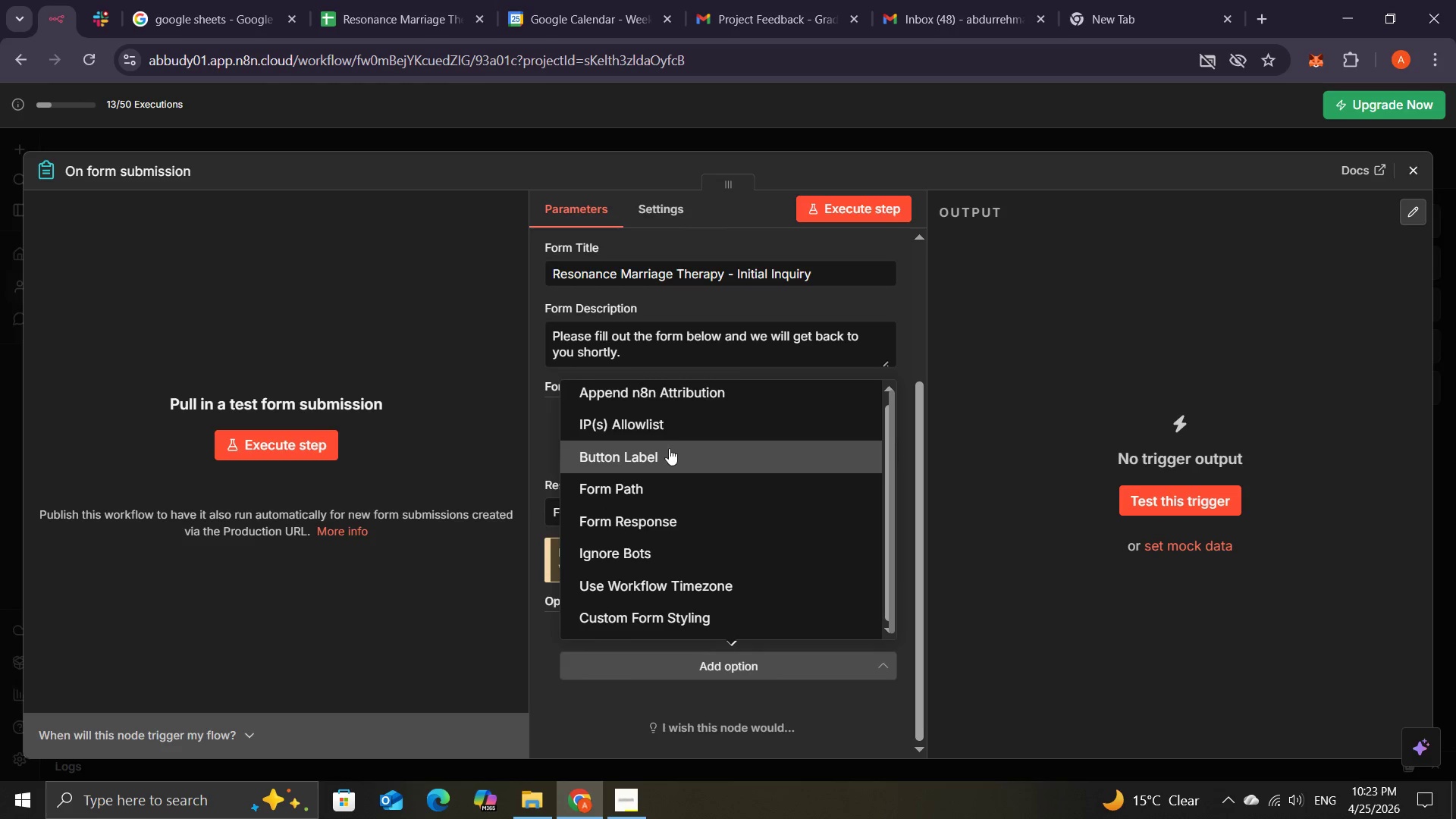 
left_click([661, 462])
 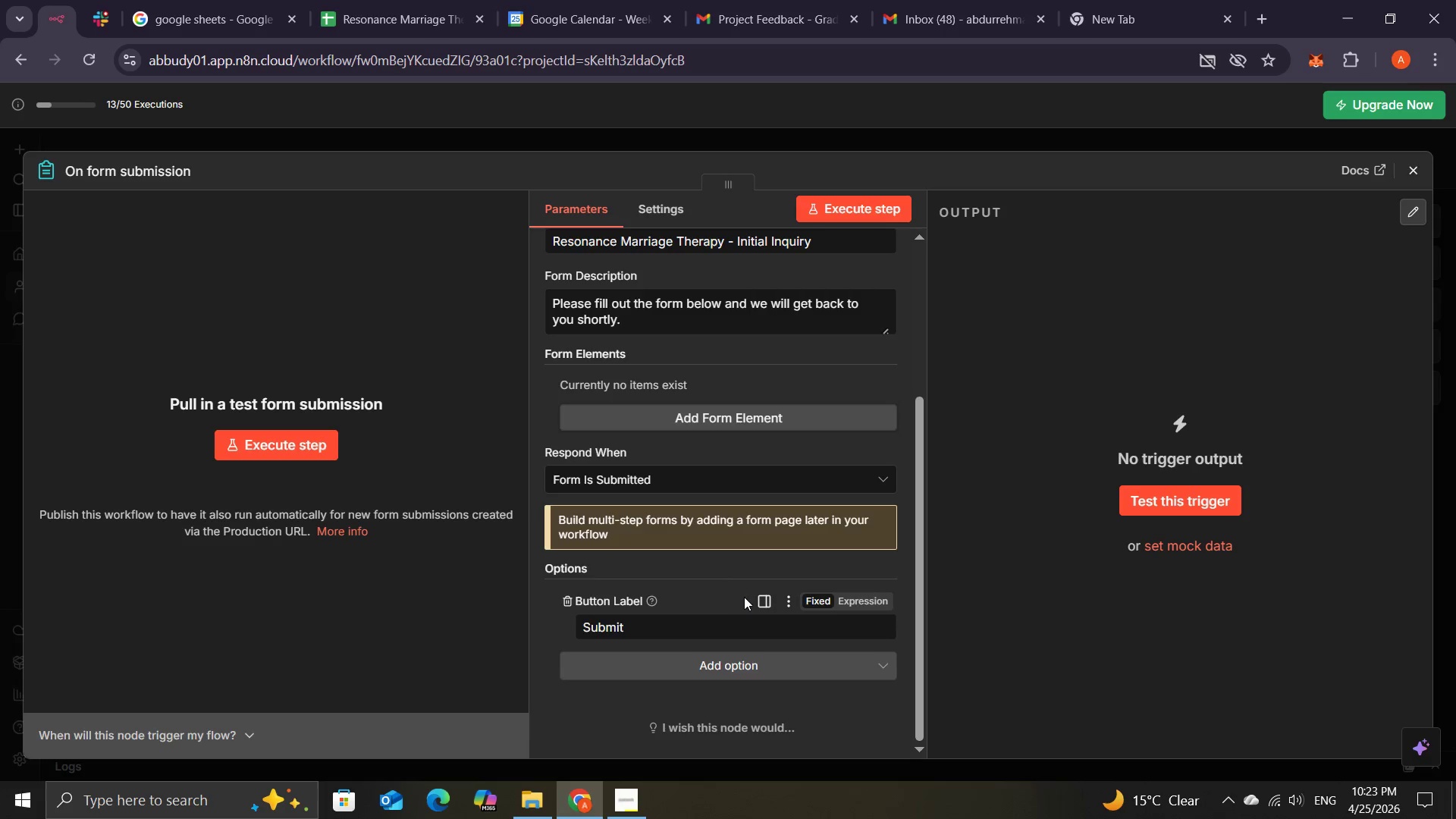 
wait(6.89)
 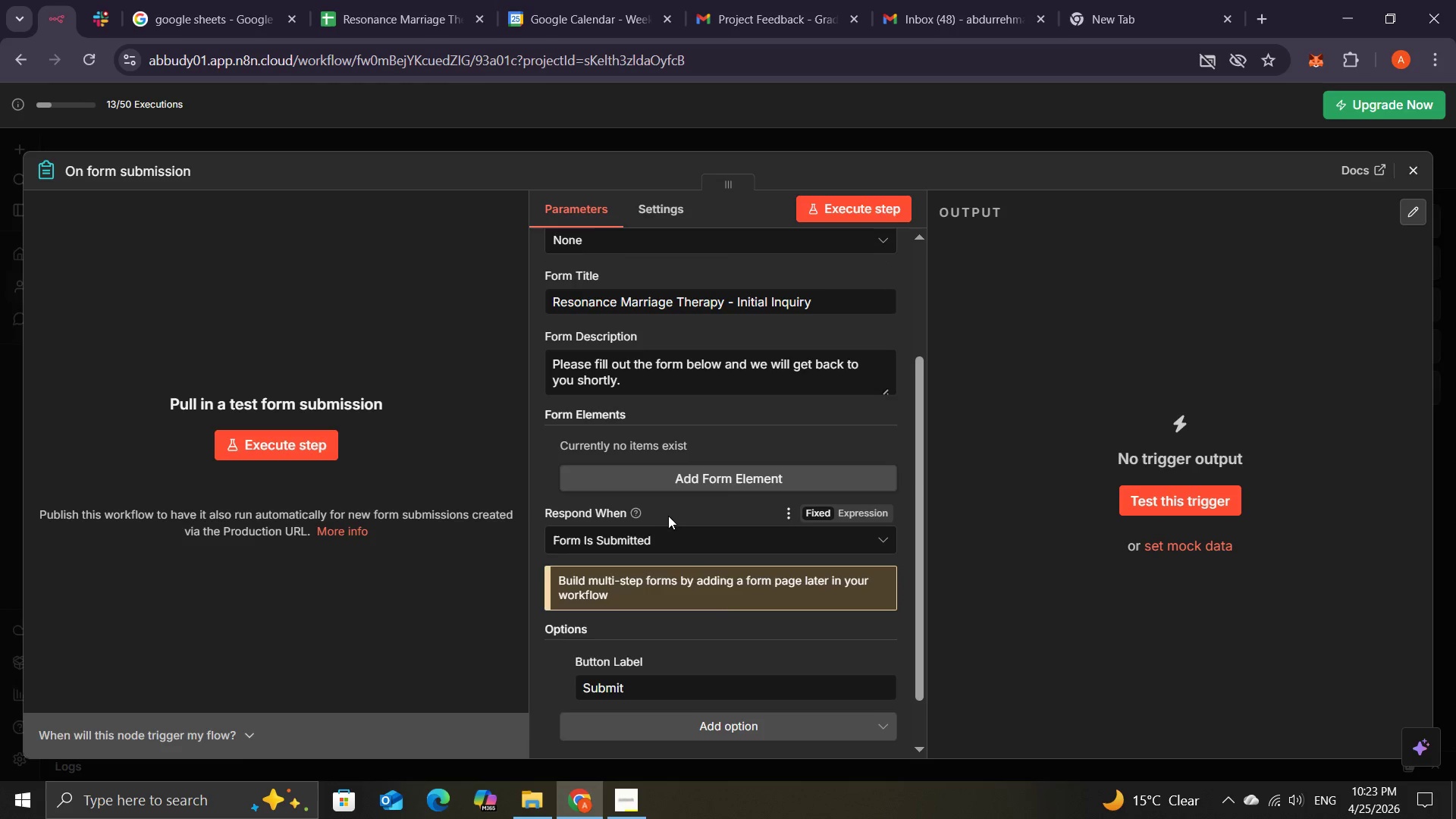 
left_click([736, 627])
 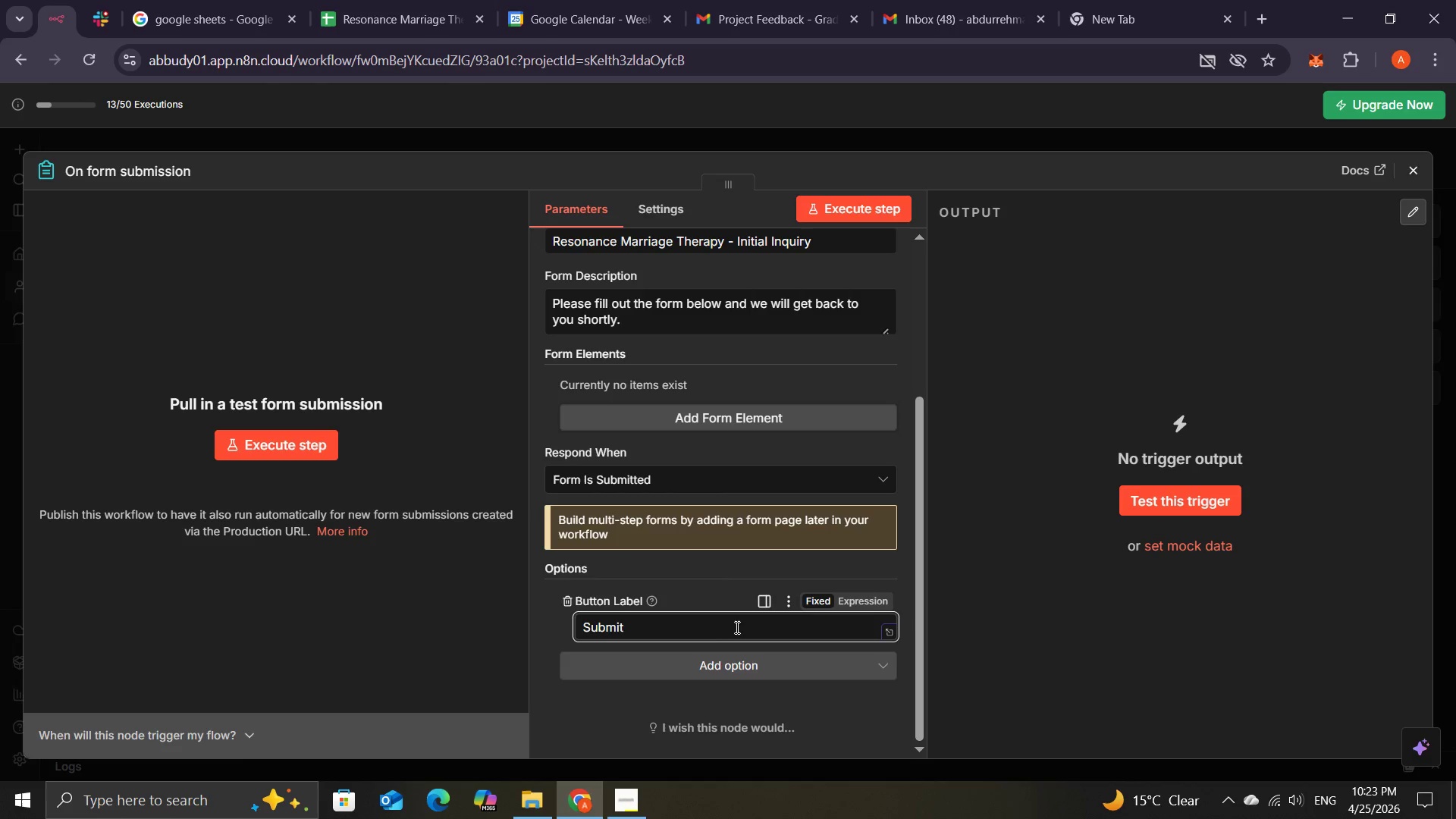 
left_click([707, 659])
 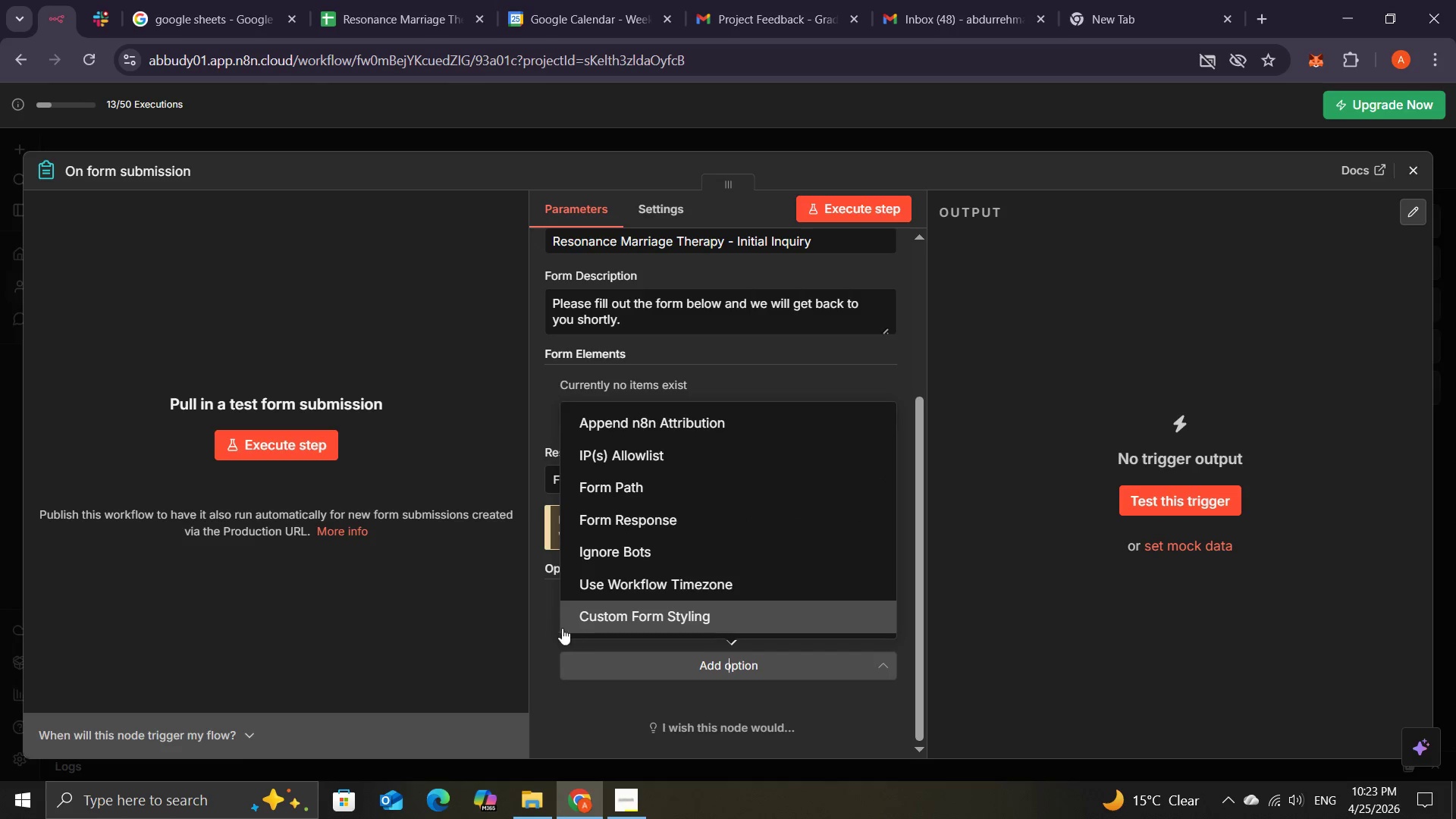 
left_click([530, 633])
 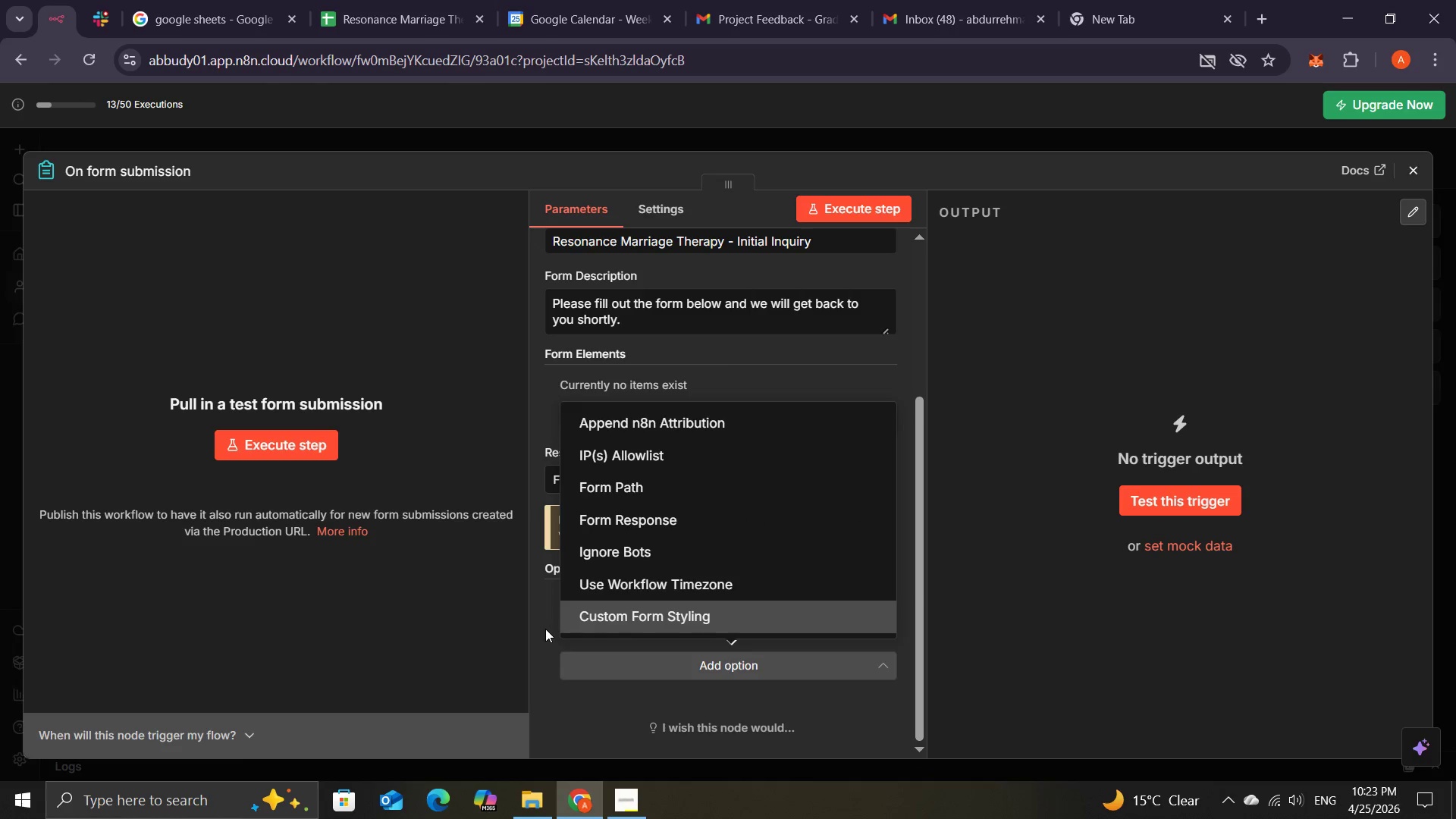 
left_click([545, 629])
 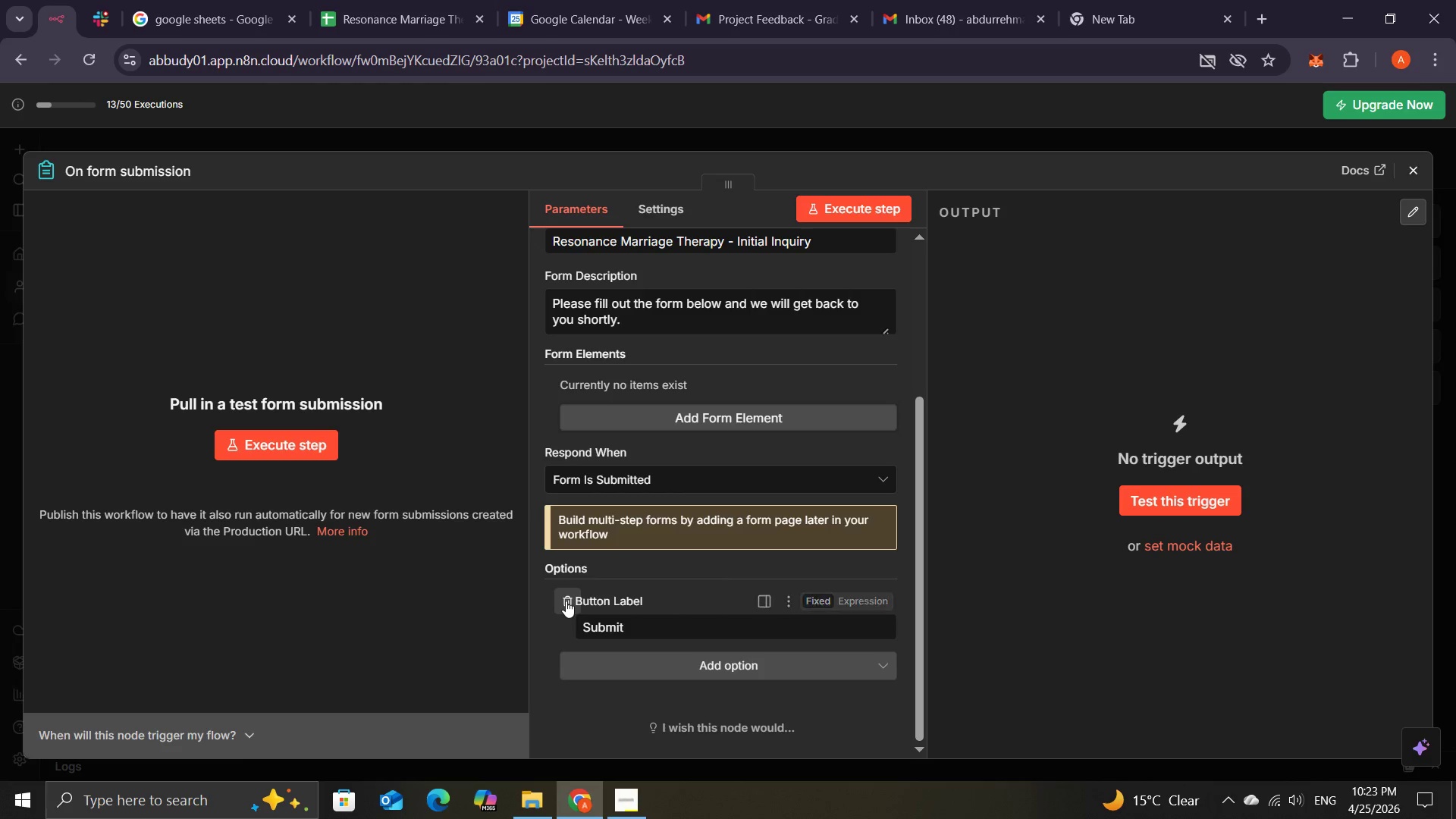 
left_click([566, 601])
 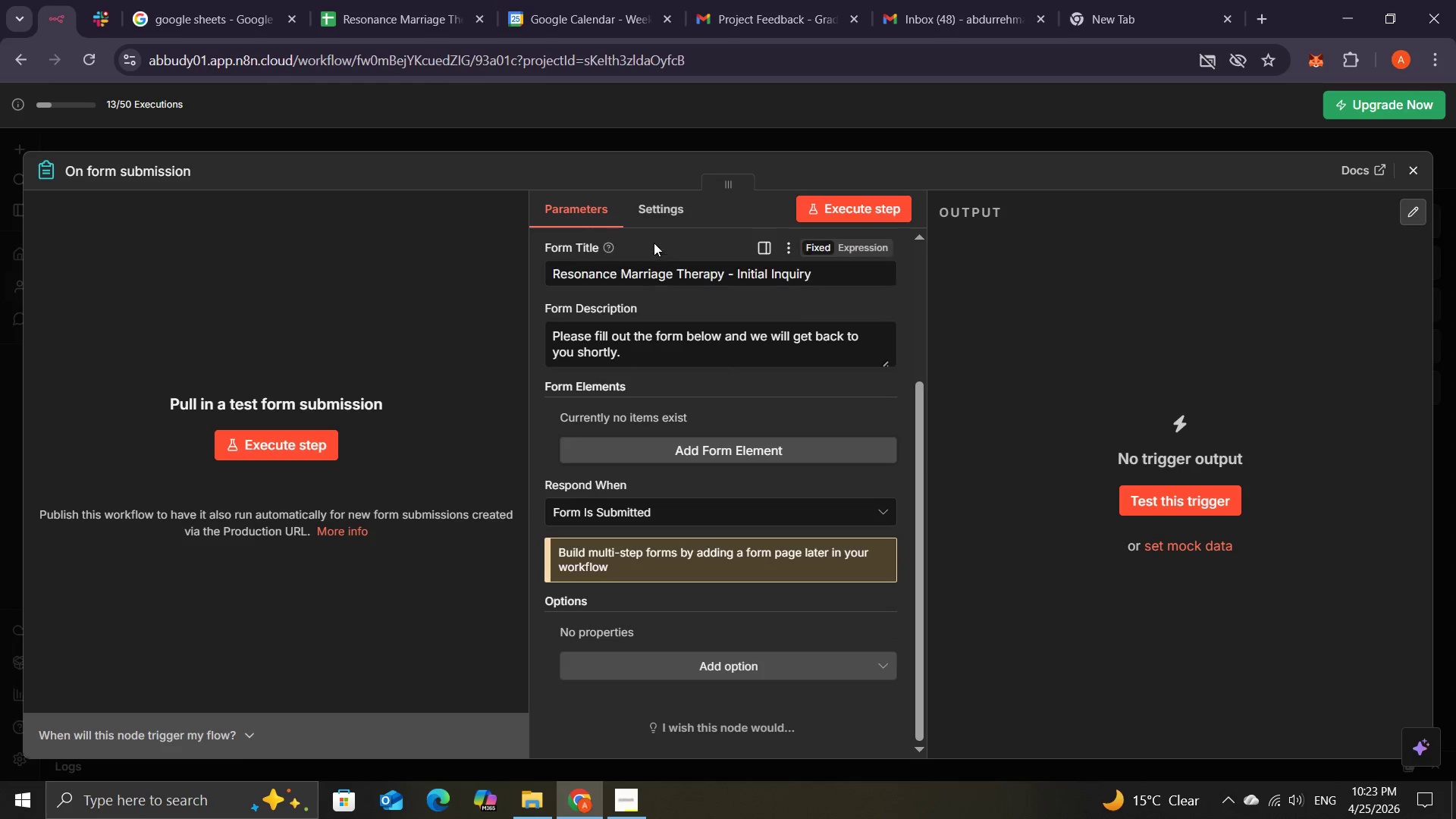 
left_click([661, 215])
 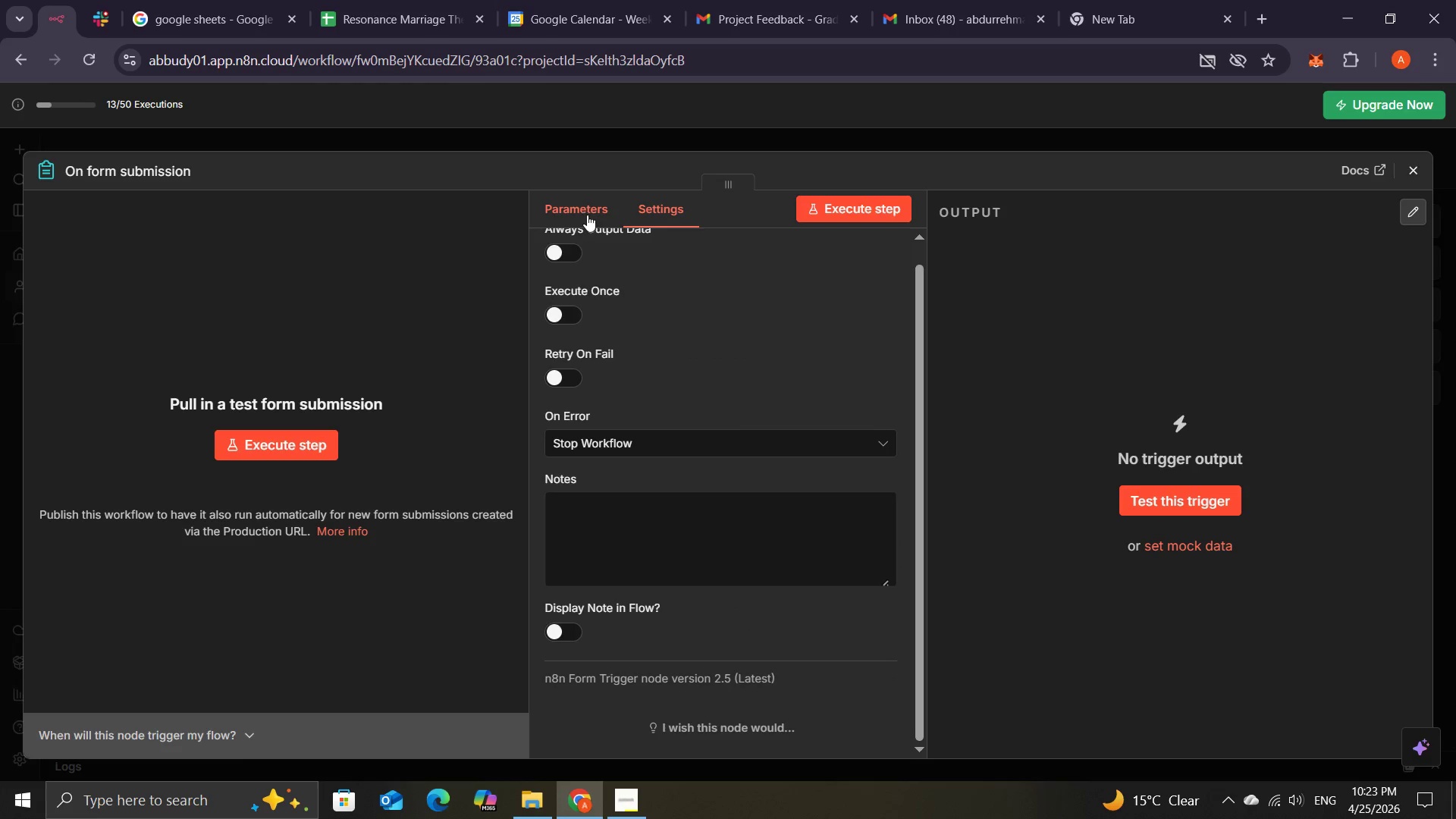 
left_click([586, 215])
 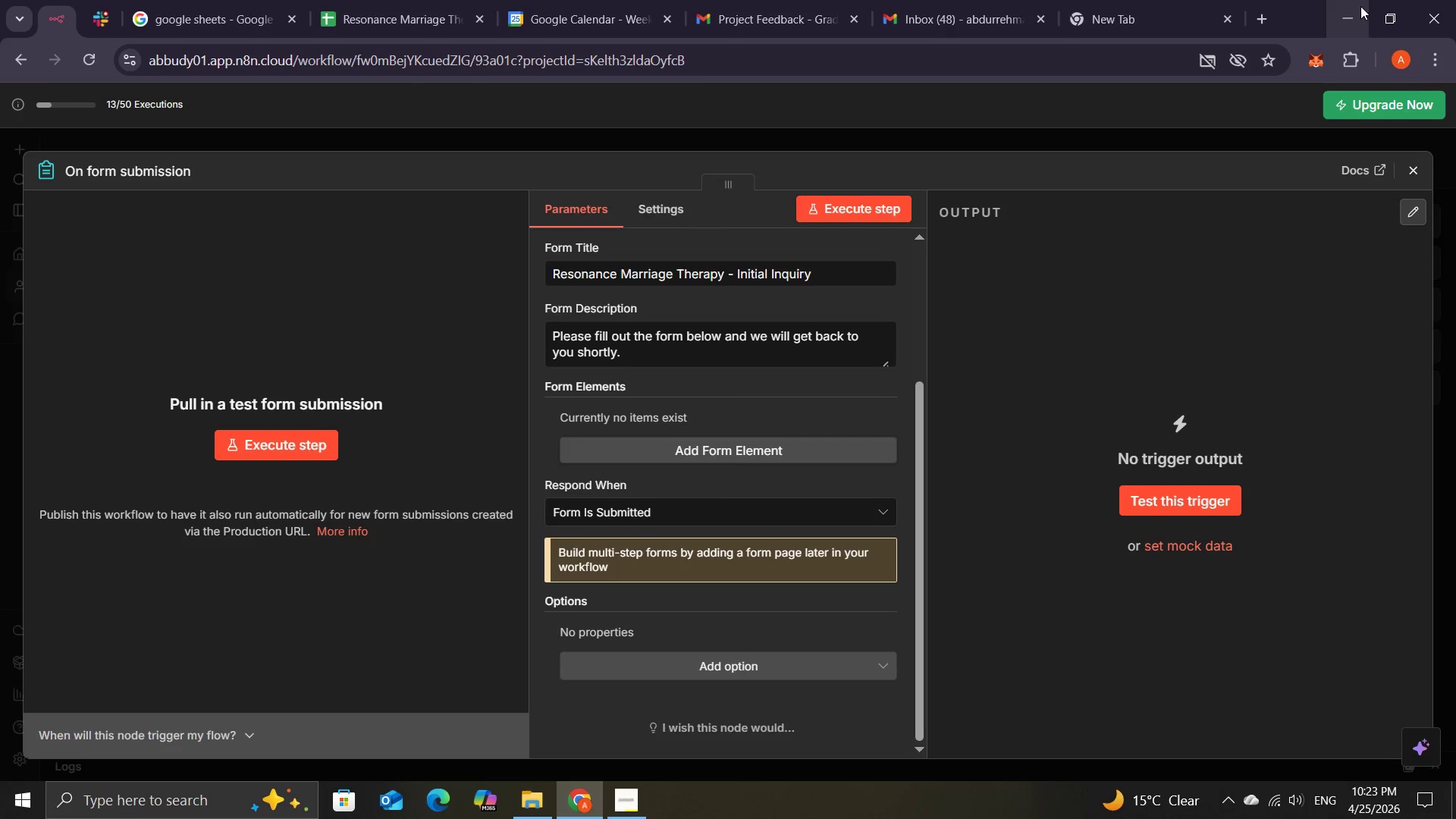 
wait(7.55)
 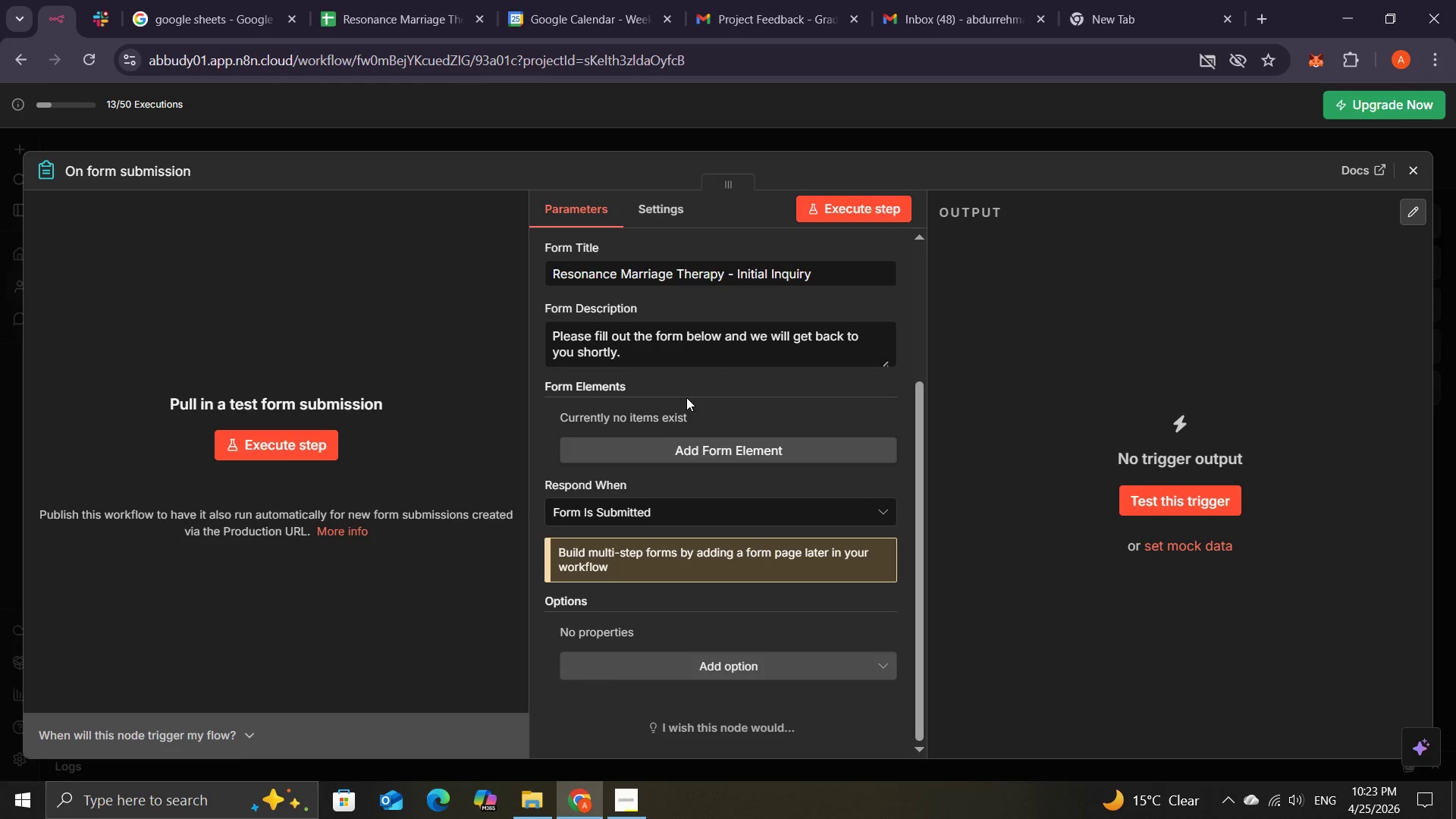 
left_click([639, 791])